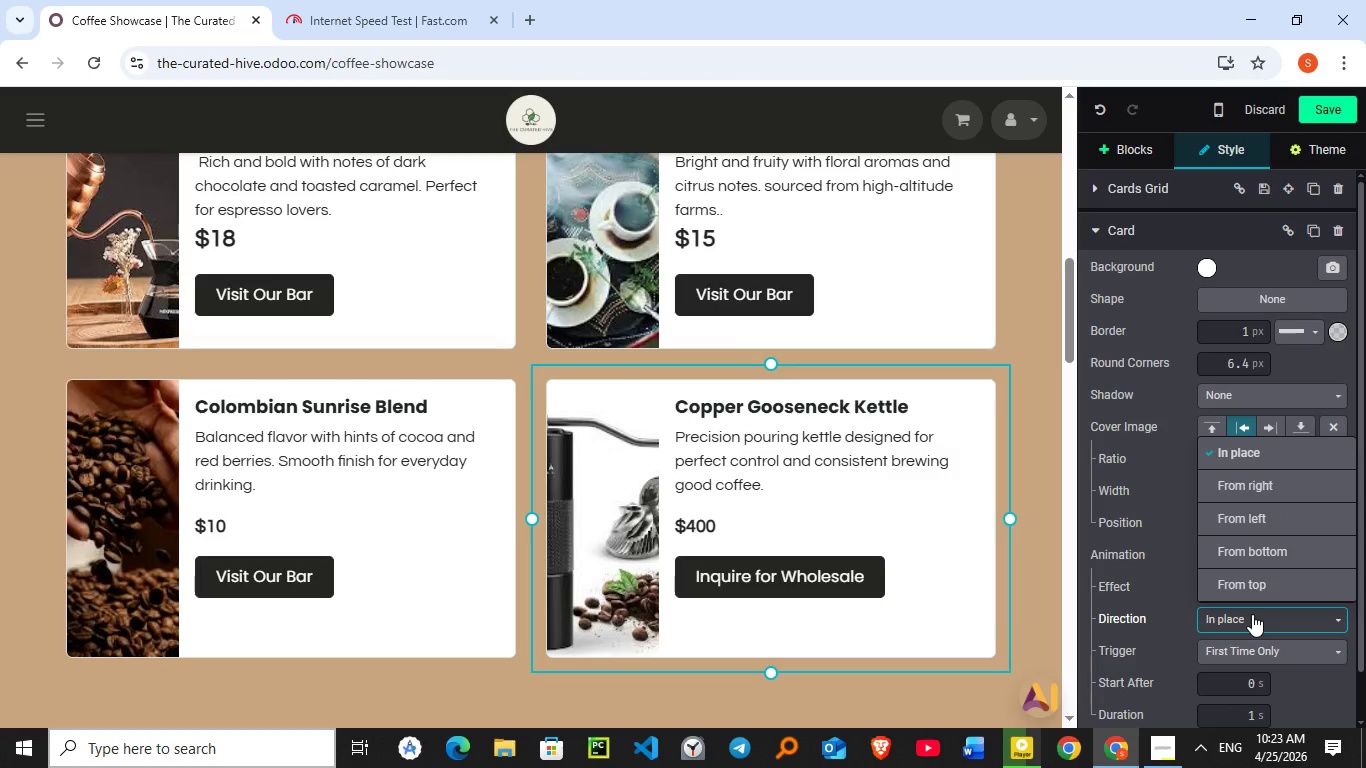 
left_click([1252, 614])
 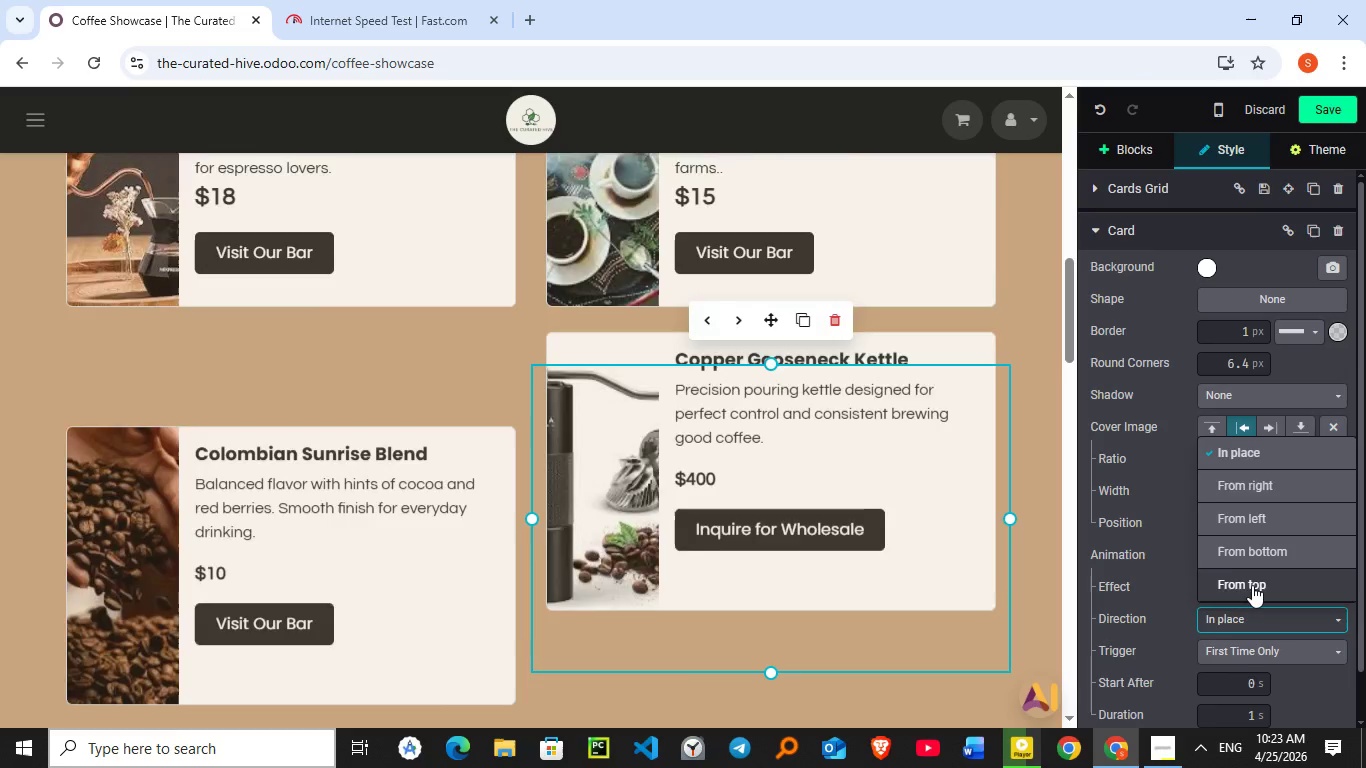 
left_click([1252, 585])
 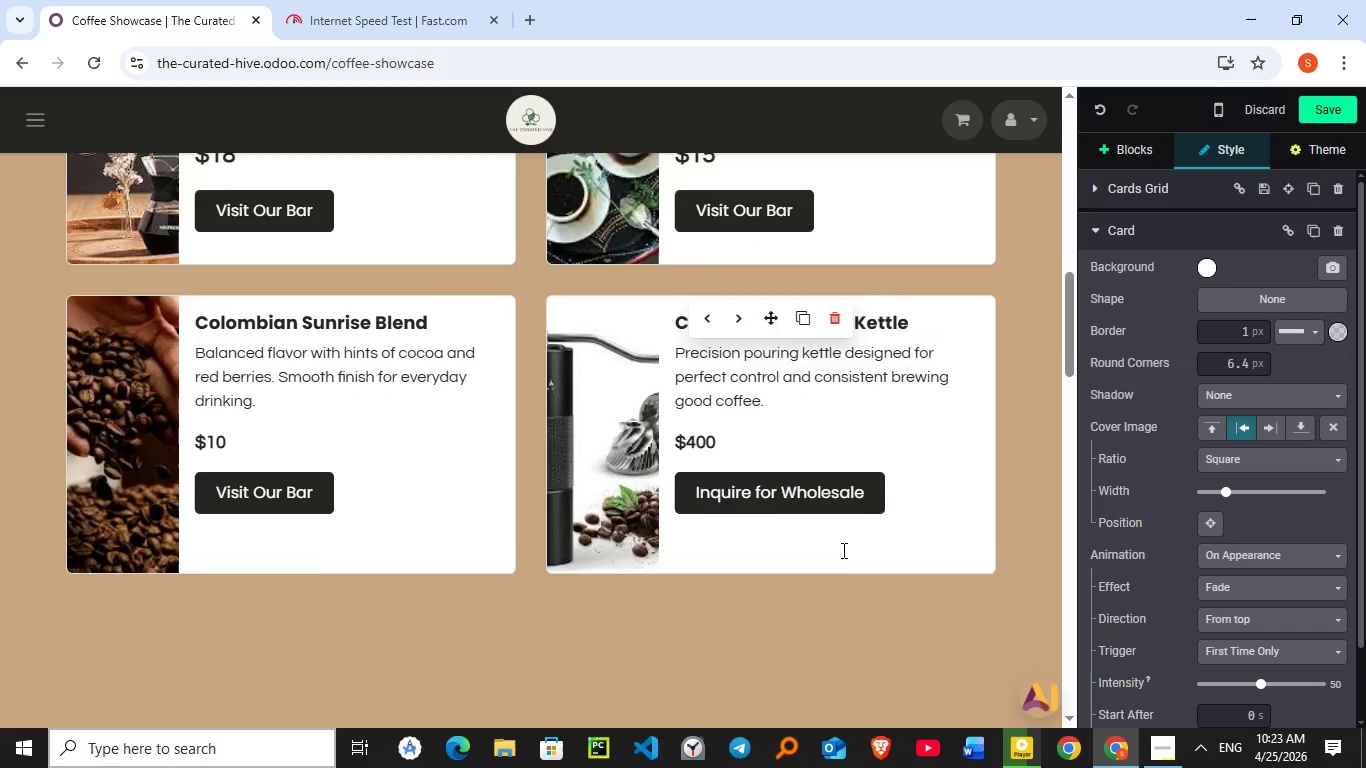 
scroll: coordinate [842, 550], scroll_direction: down, amount: 2.0
 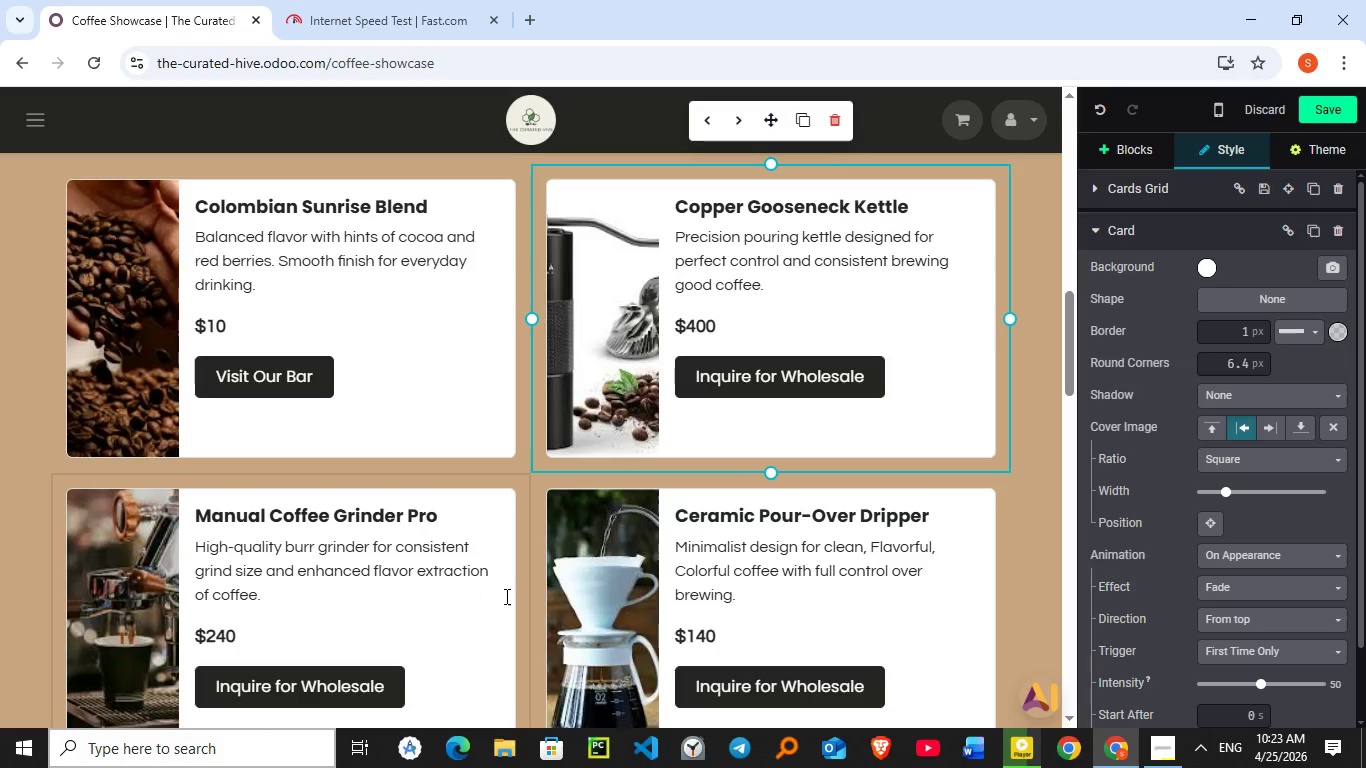 
left_click([502, 596])
 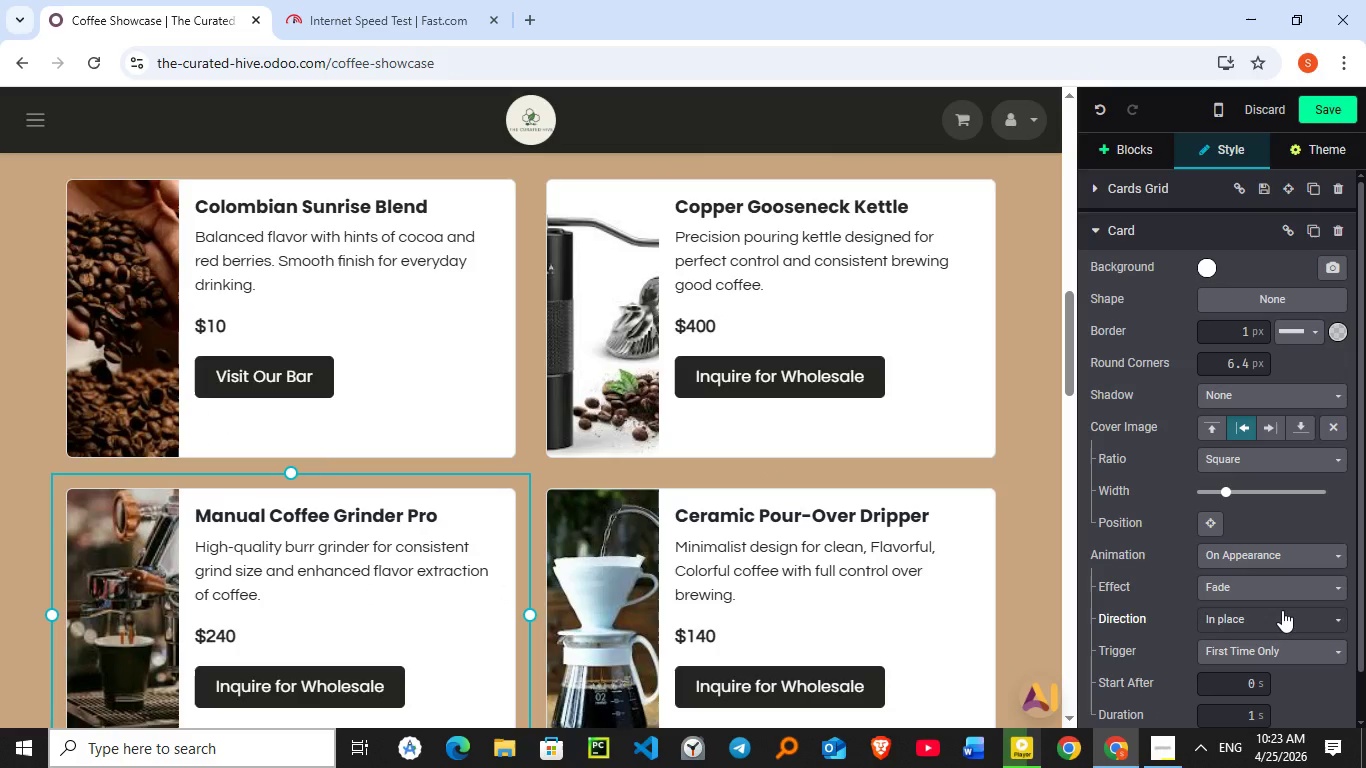 
left_click([1282, 610])
 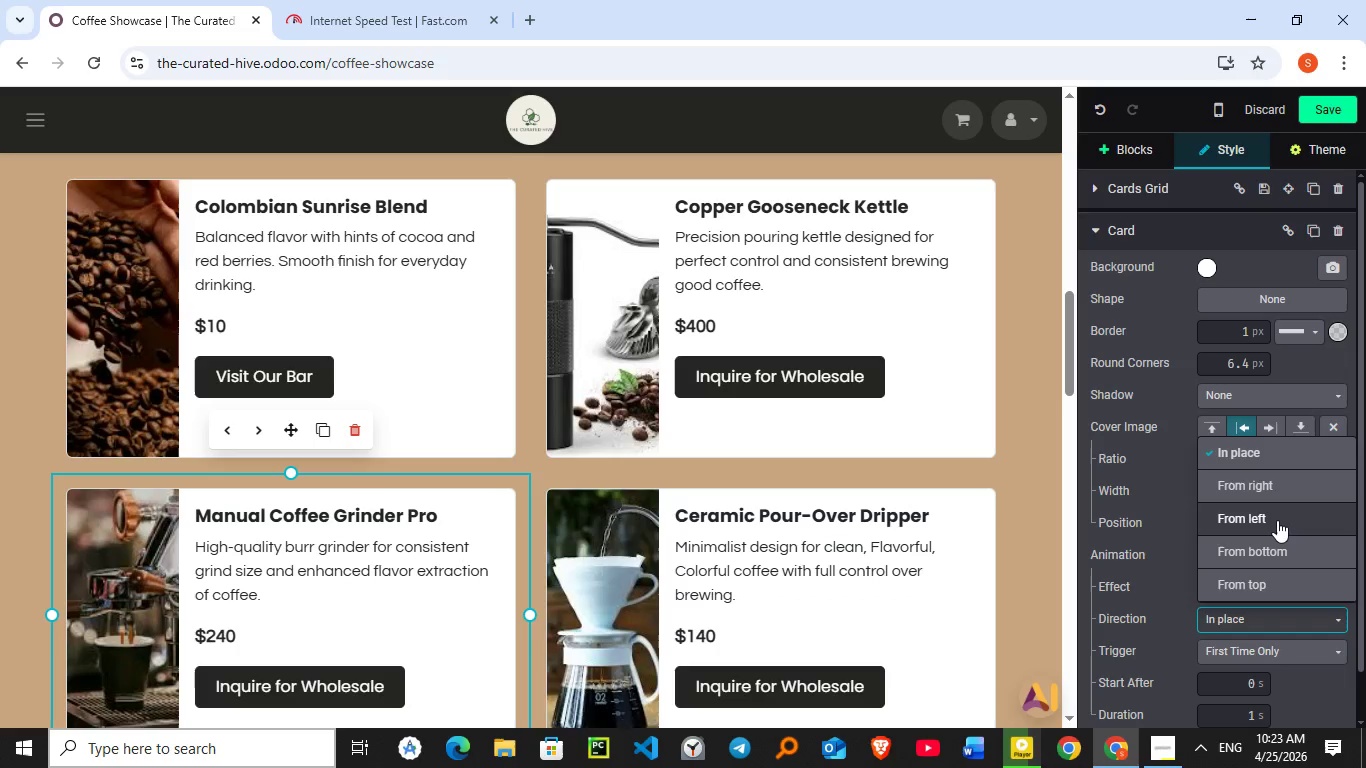 
wait(5.14)
 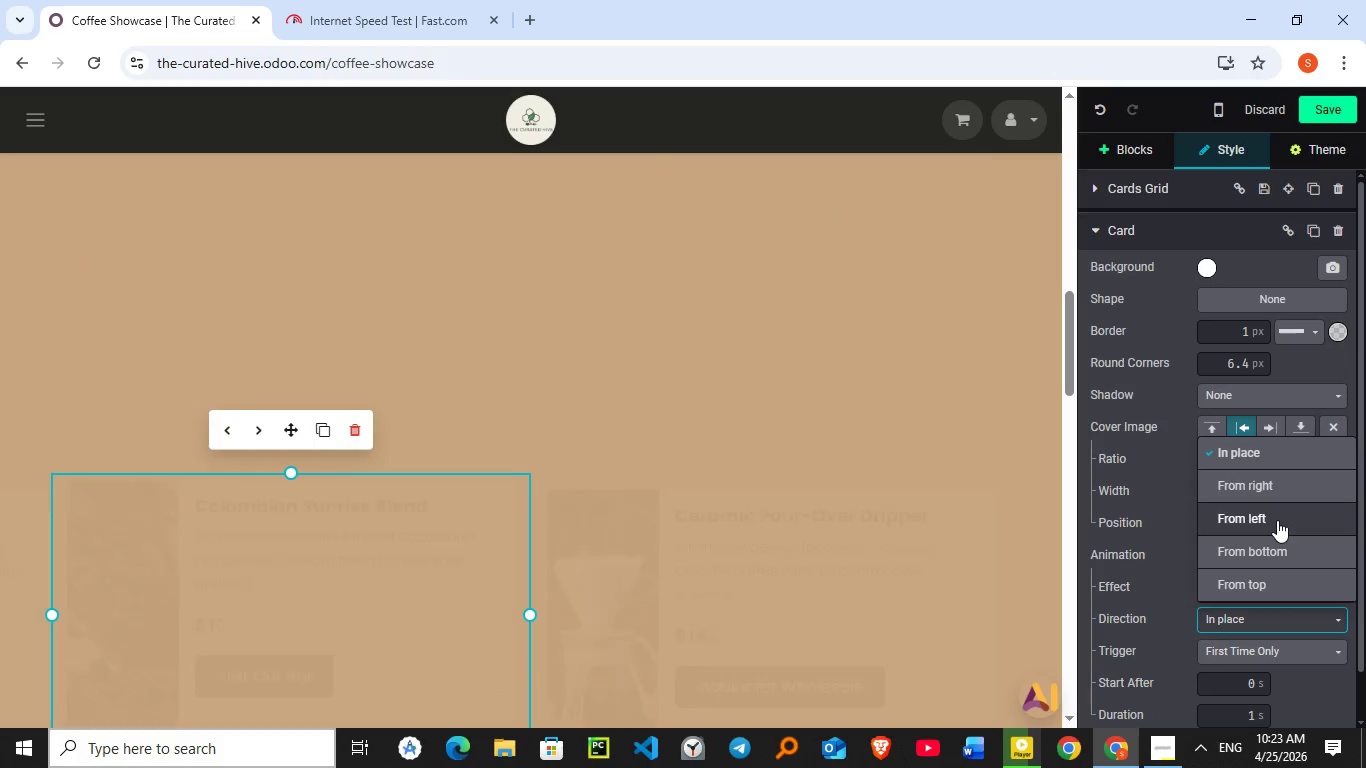 
mouse_move([1263, 523])
 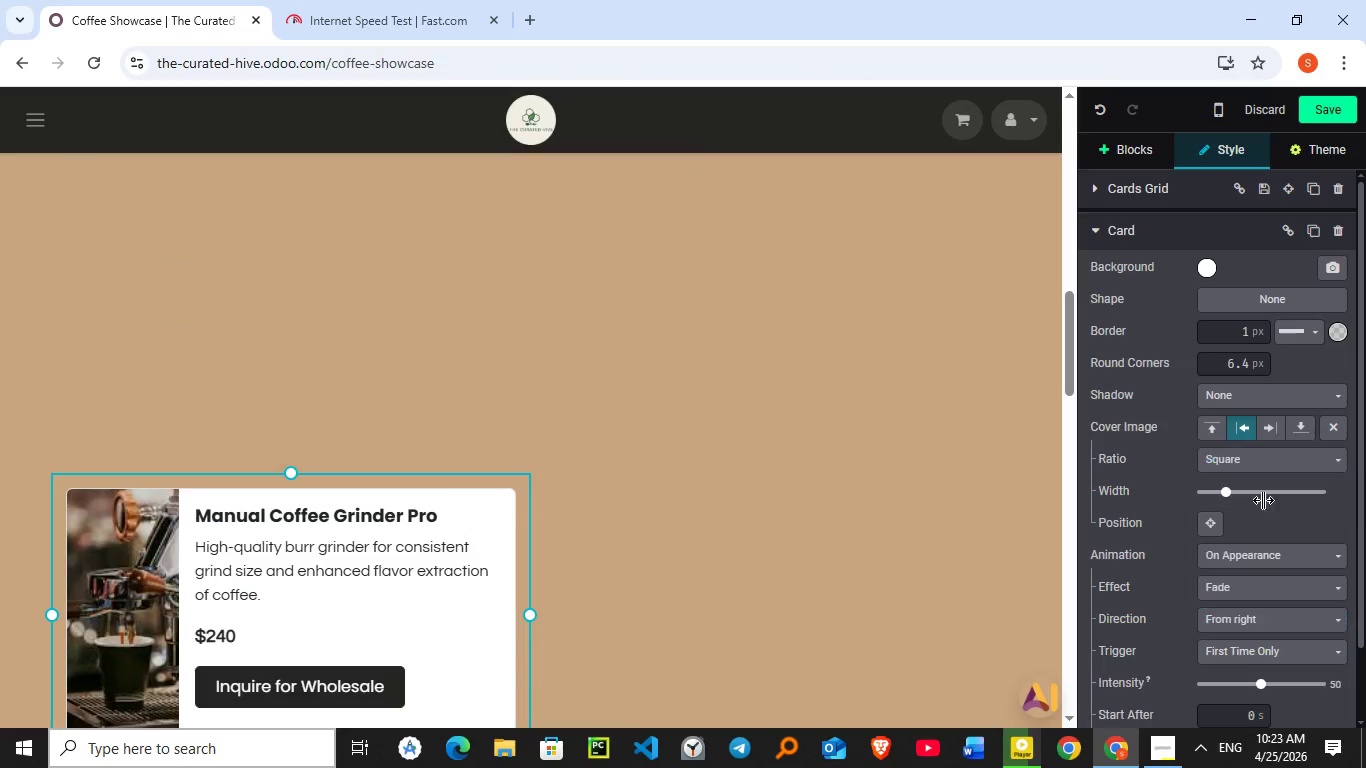 
left_click([1263, 500])
 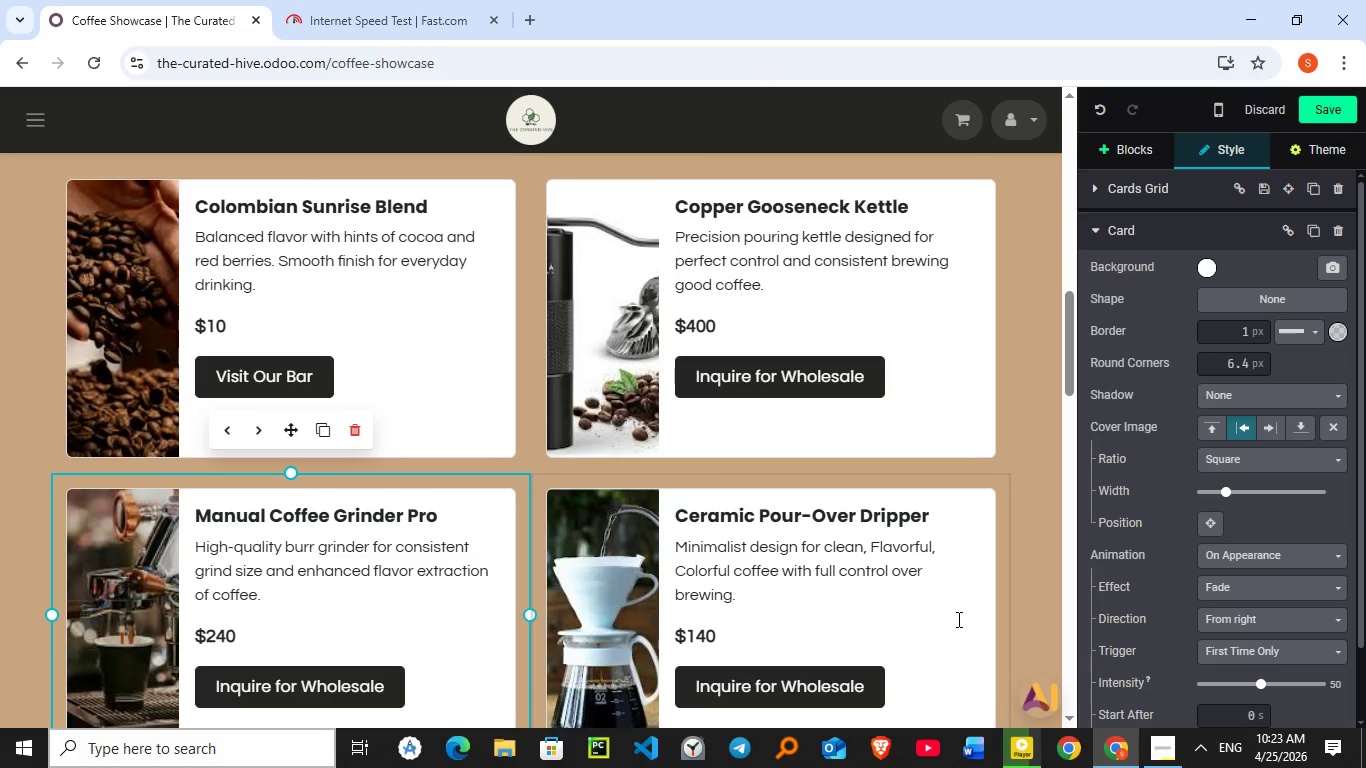 
wait(5.09)
 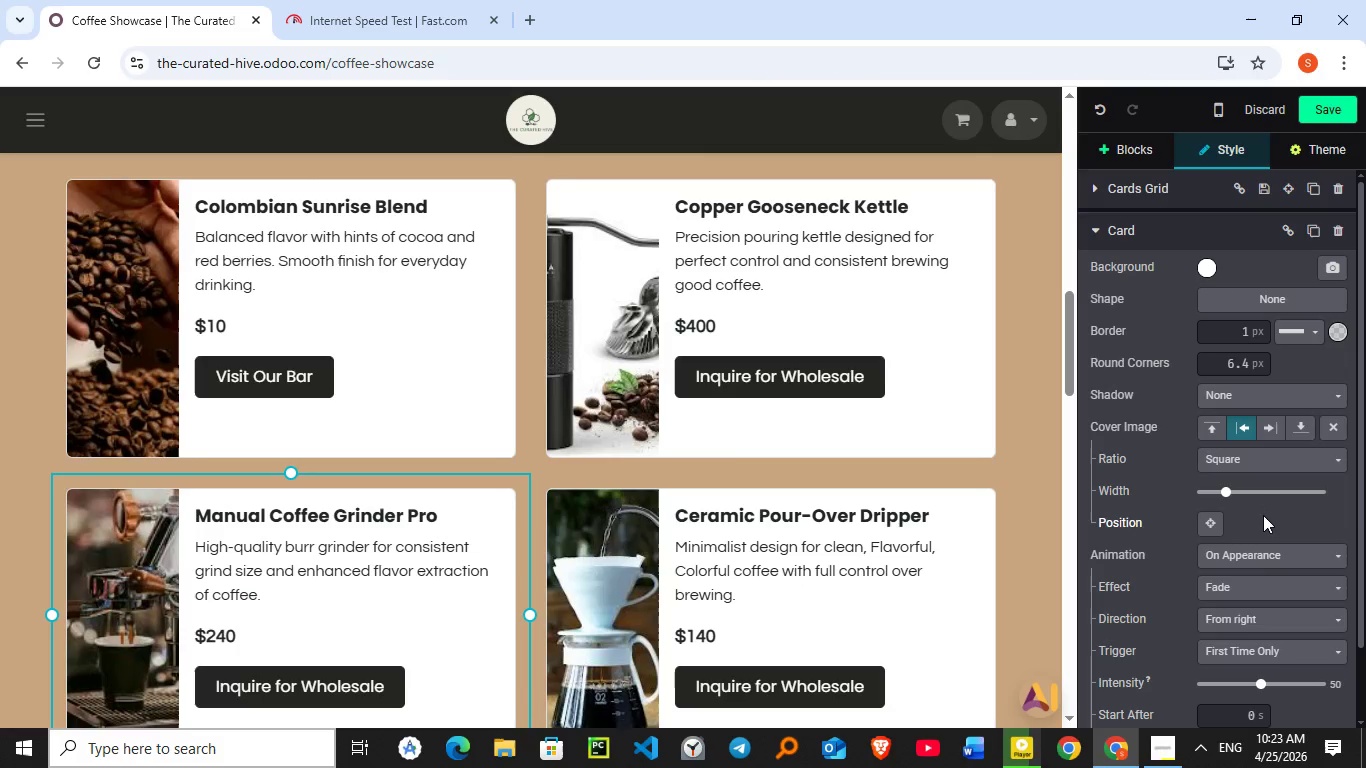 
scroll: coordinate [961, 619], scroll_direction: down, amount: 3.0
 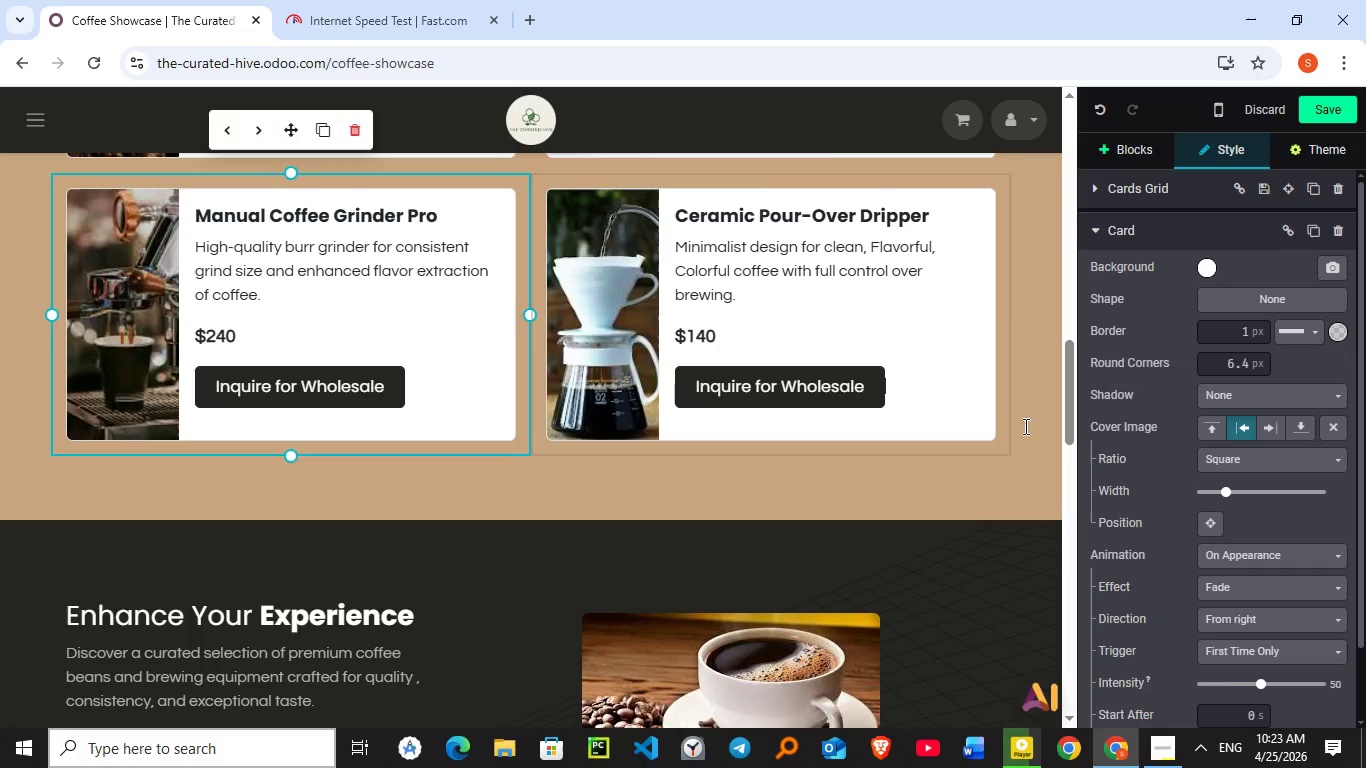 
left_click([980, 383])
 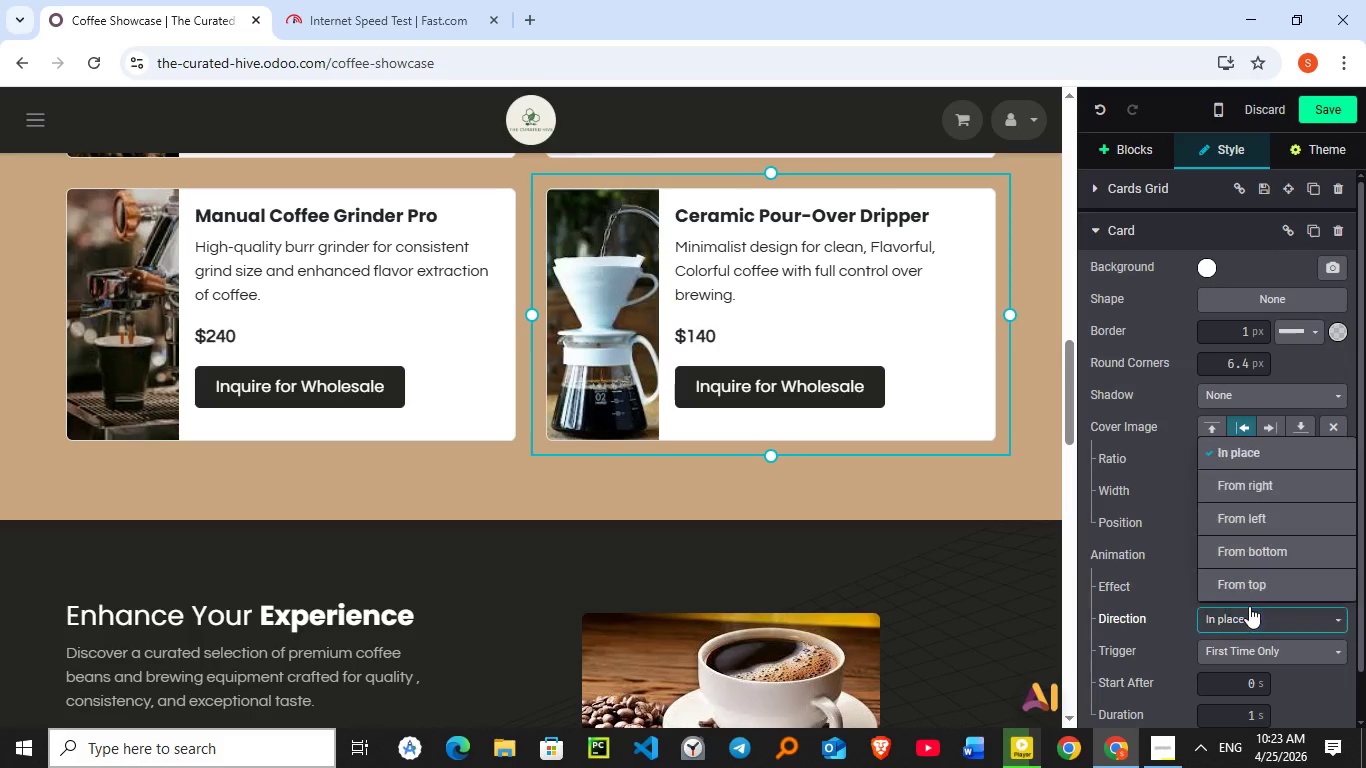 
left_click([1249, 606])
 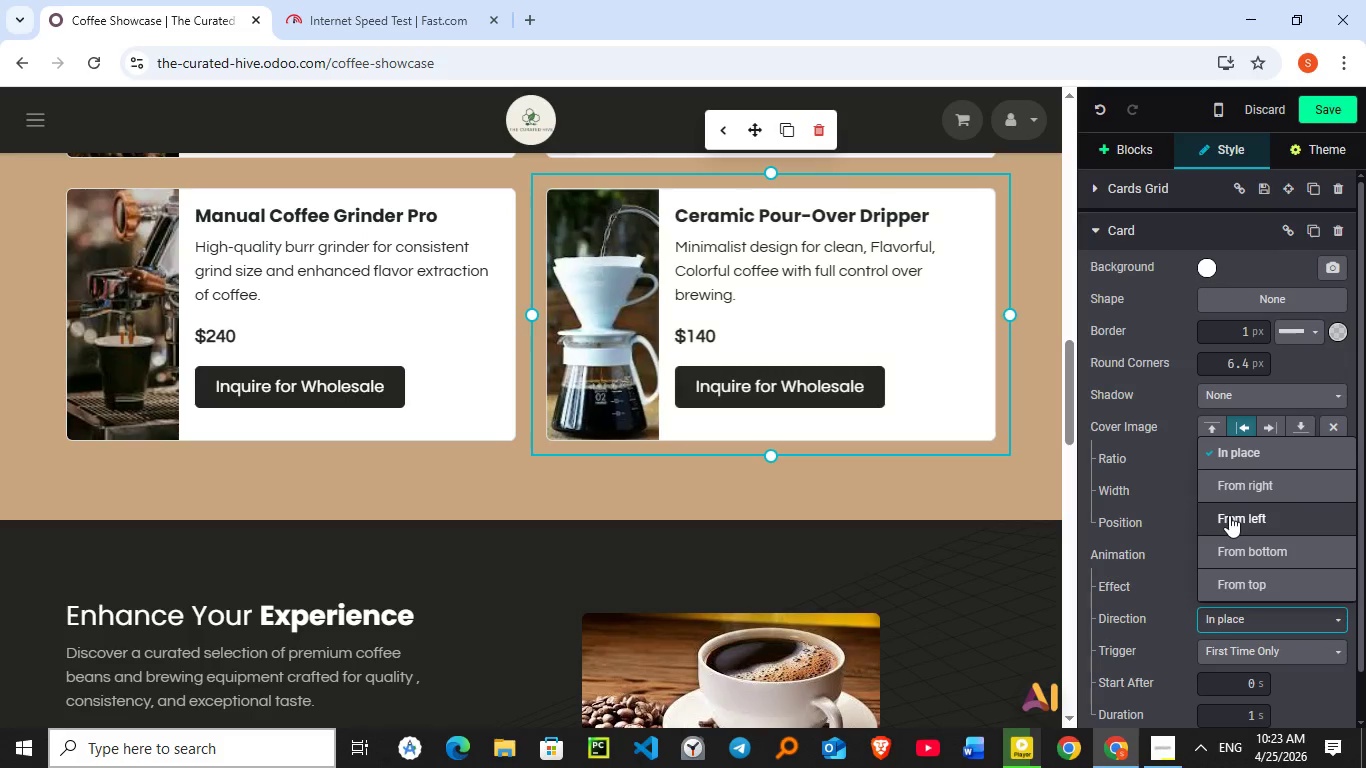 
left_click([1229, 515])
 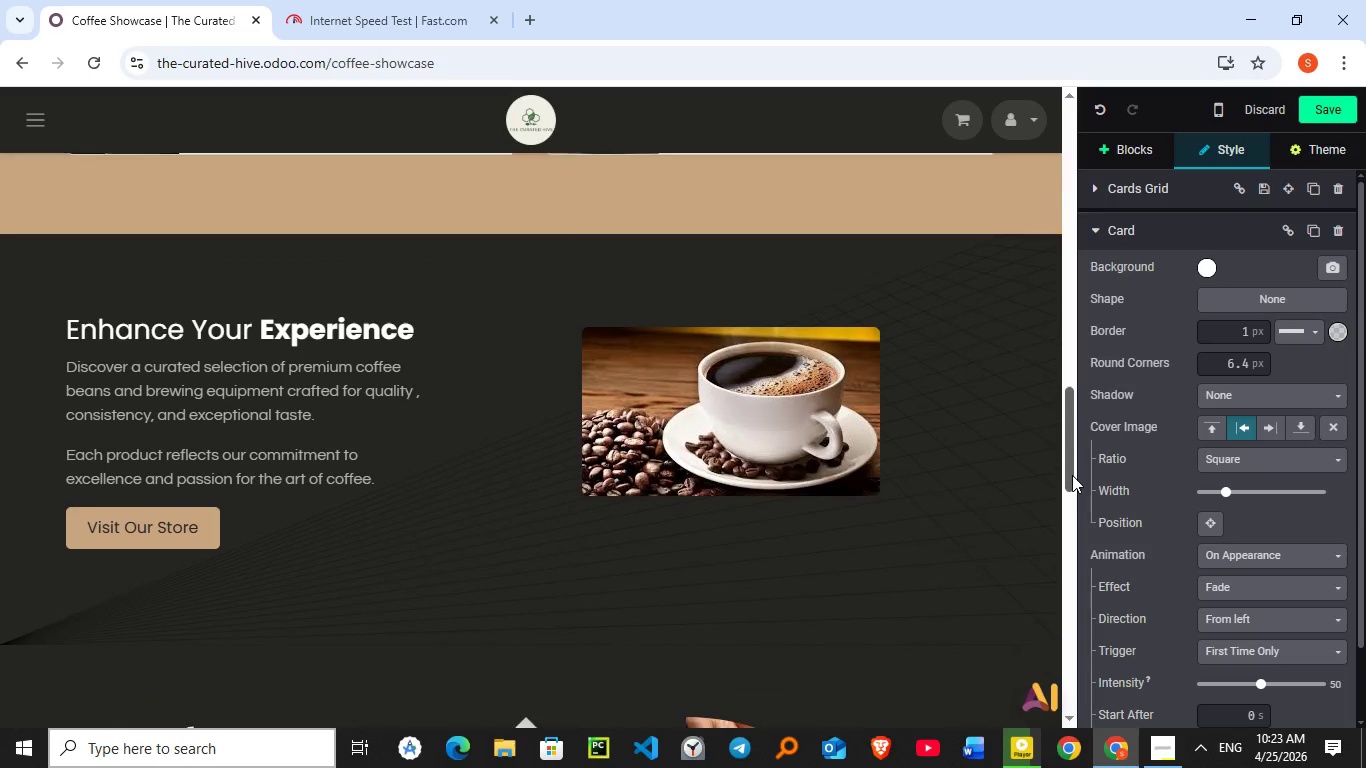 
left_click_drag(start_coordinate=[1074, 428], to_coordinate=[1065, 593])
 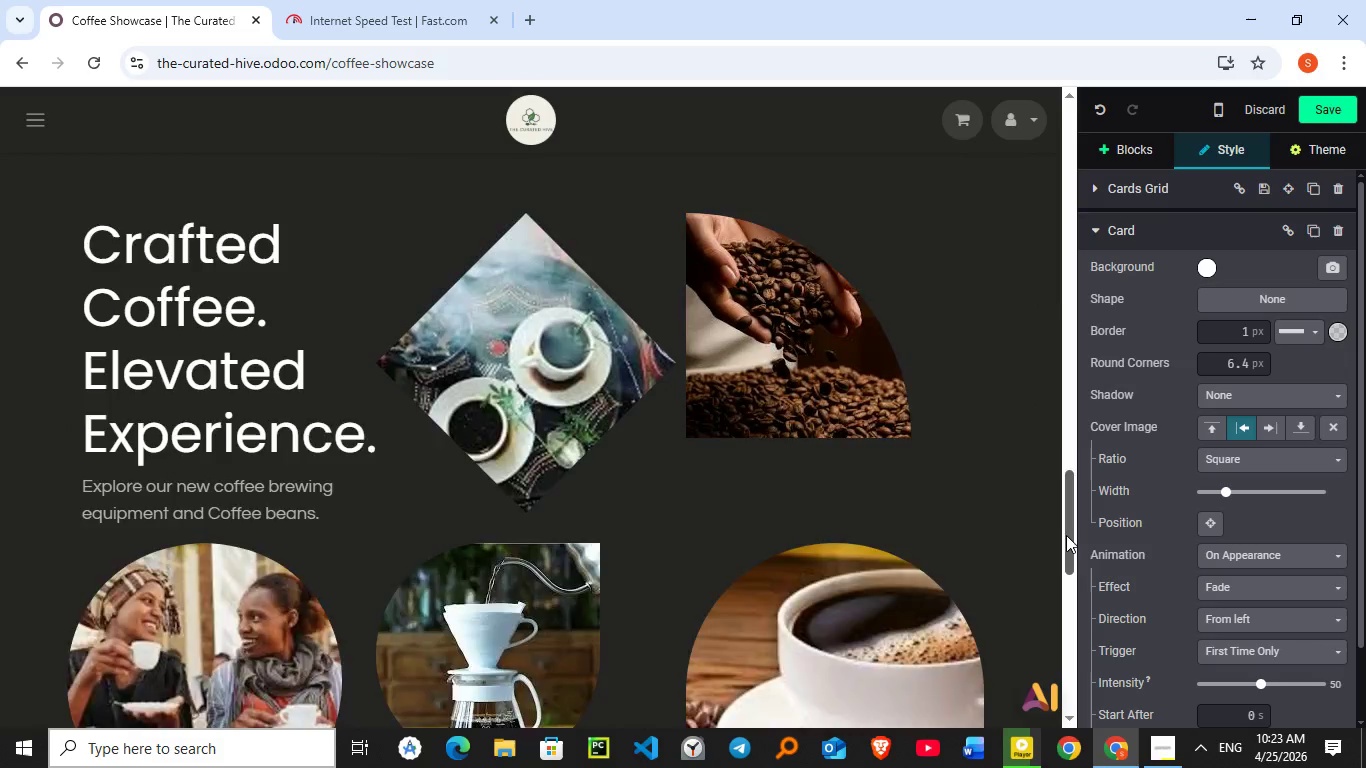 
left_click_drag(start_coordinate=[1070, 579], to_coordinate=[1074, 408])
 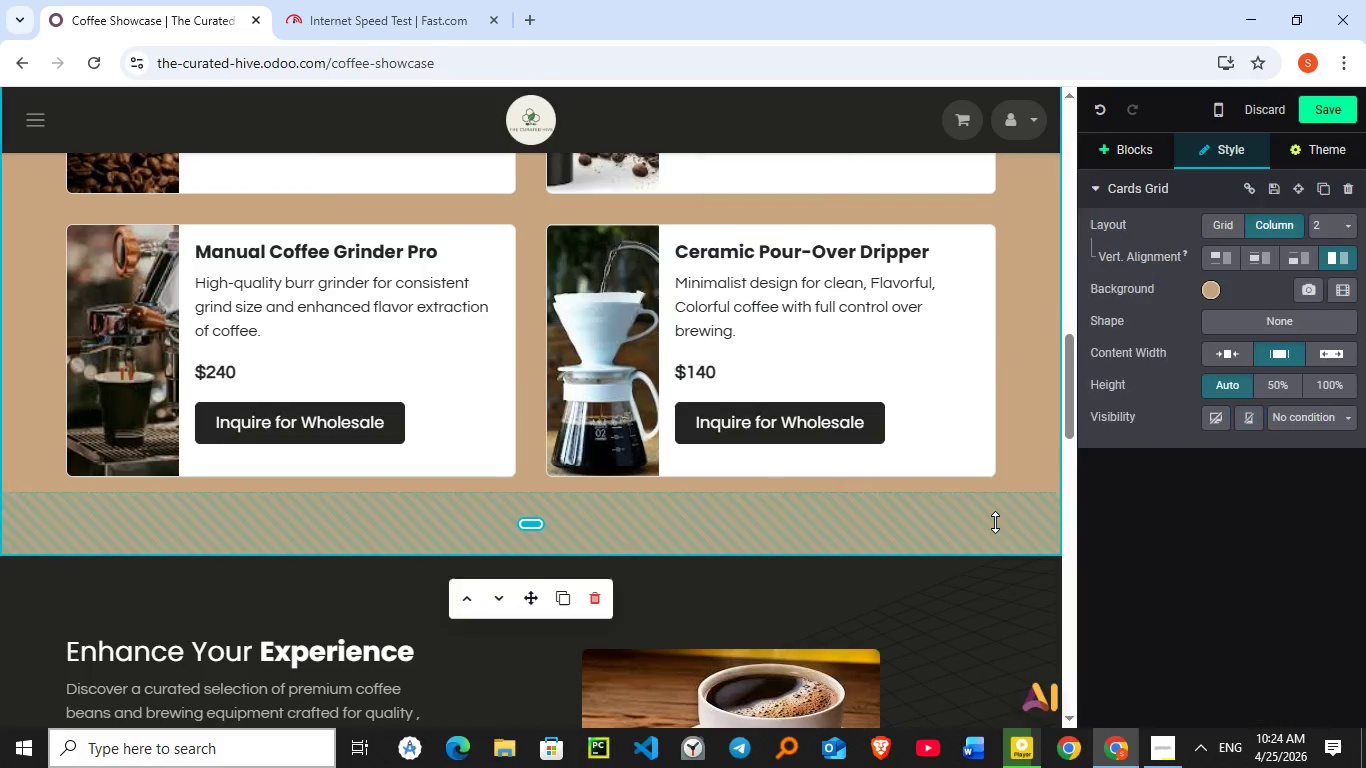 
left_click([994, 525])
 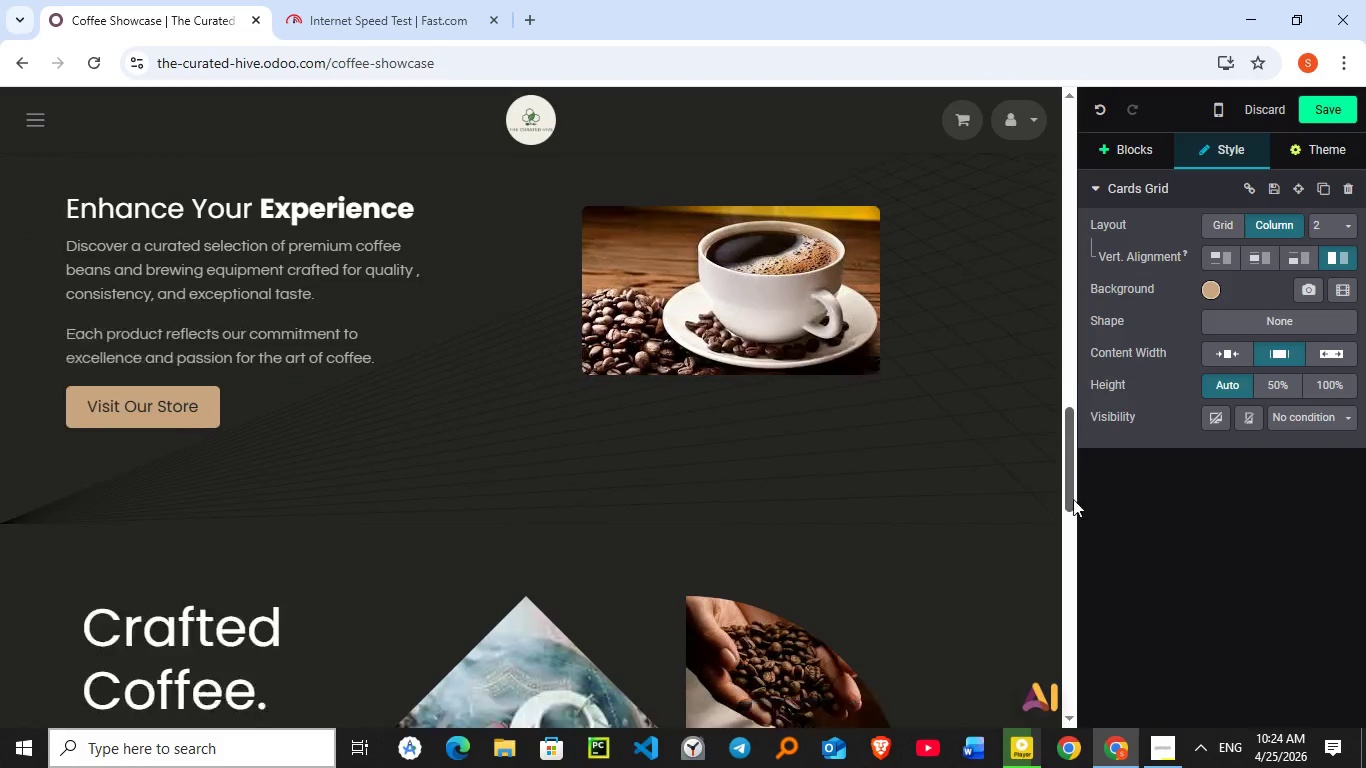 
left_click_drag(start_coordinate=[1073, 413], to_coordinate=[1077, 694])
 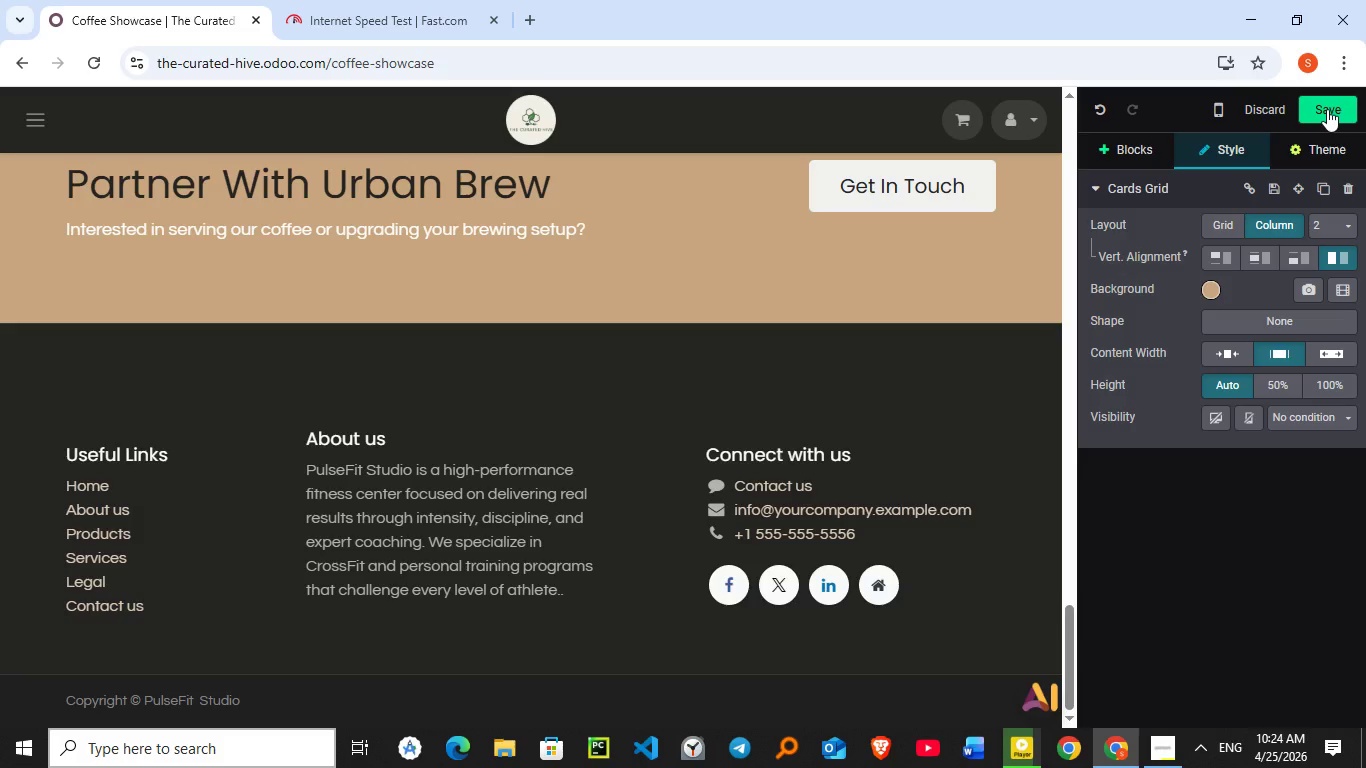 
left_click([1327, 109])
 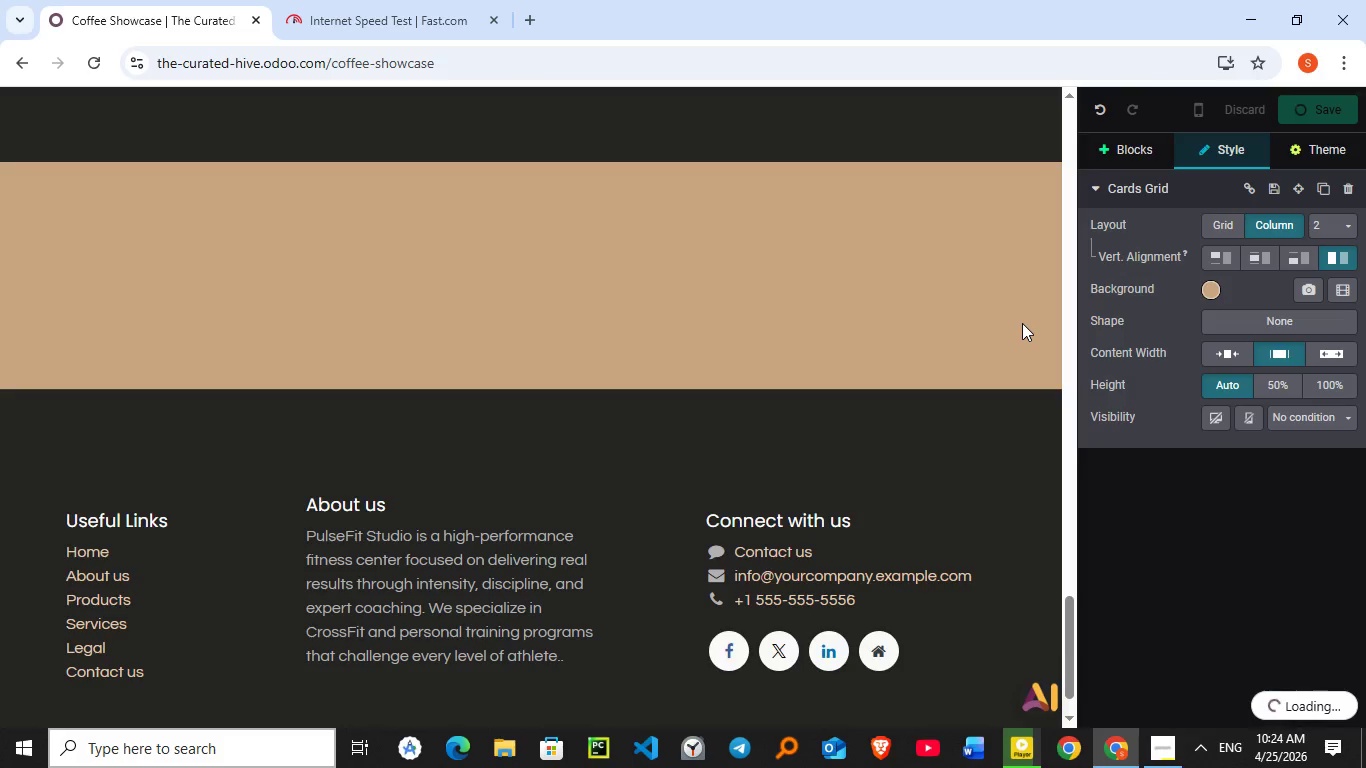 
mouse_move([1023, 336])
 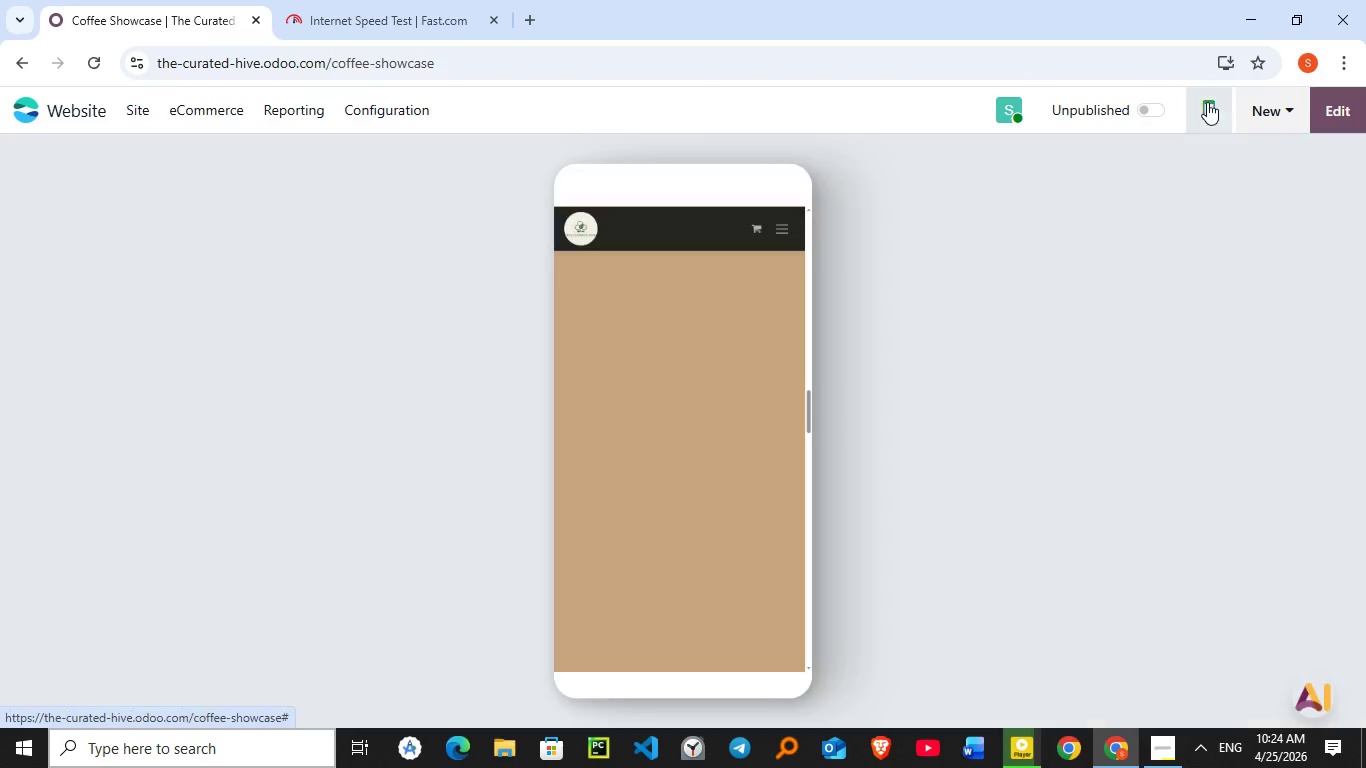 
left_click([1207, 102])
 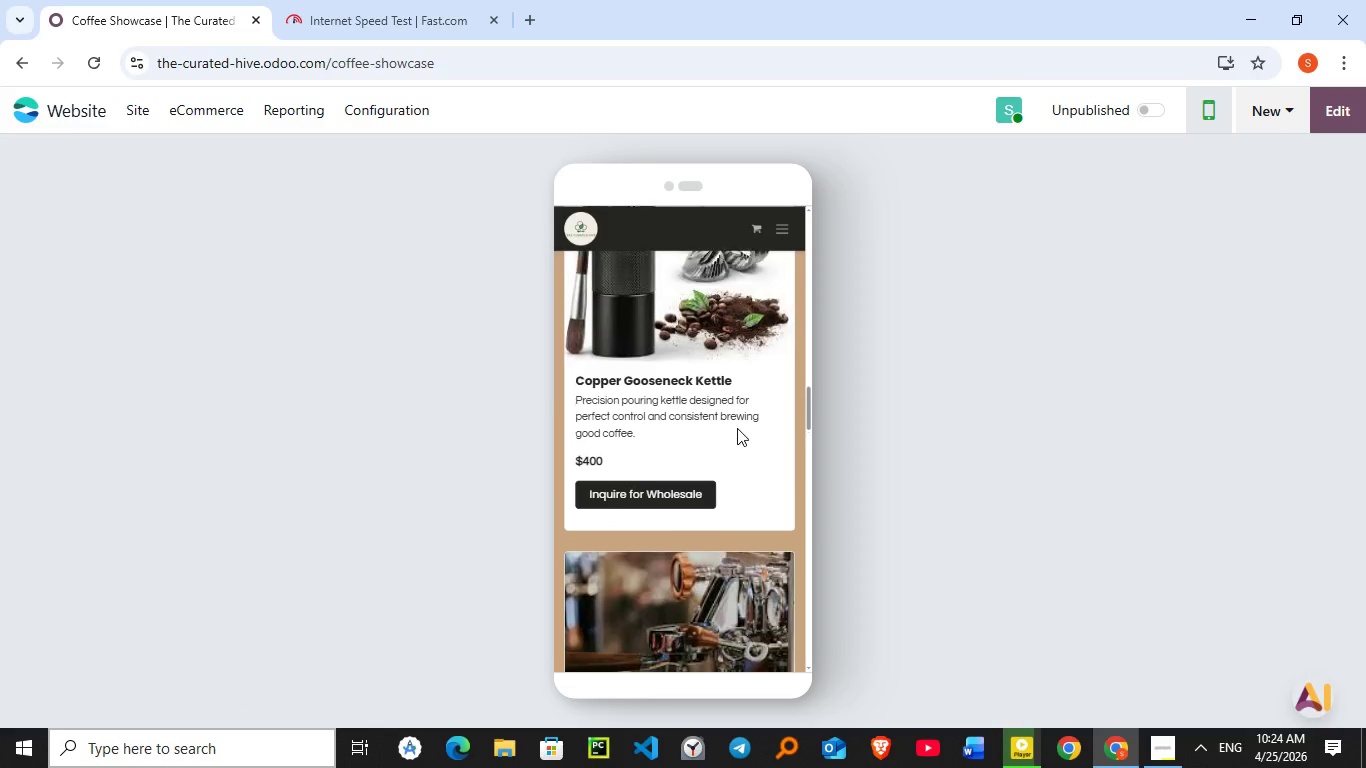 
scroll: coordinate [737, 428], scroll_direction: up, amount: 26.0
 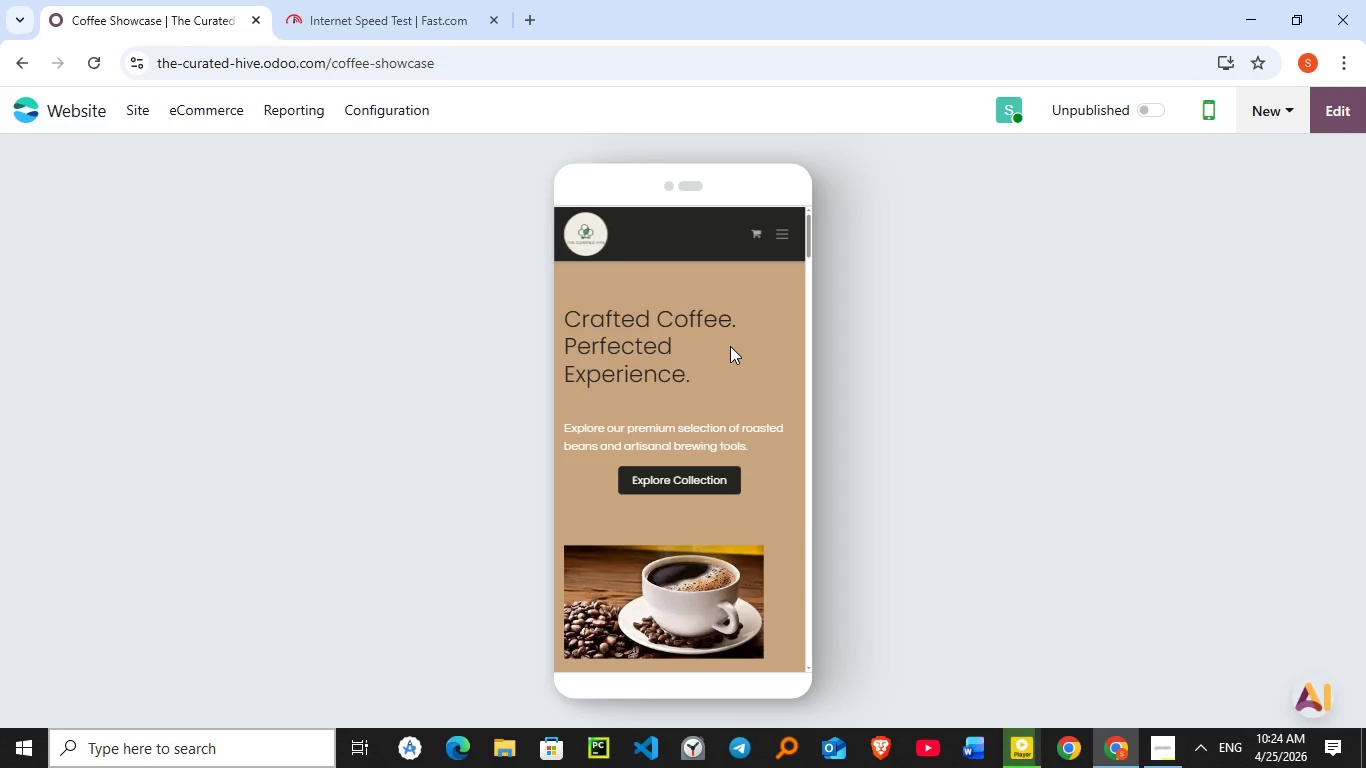 
left_click([730, 346])
 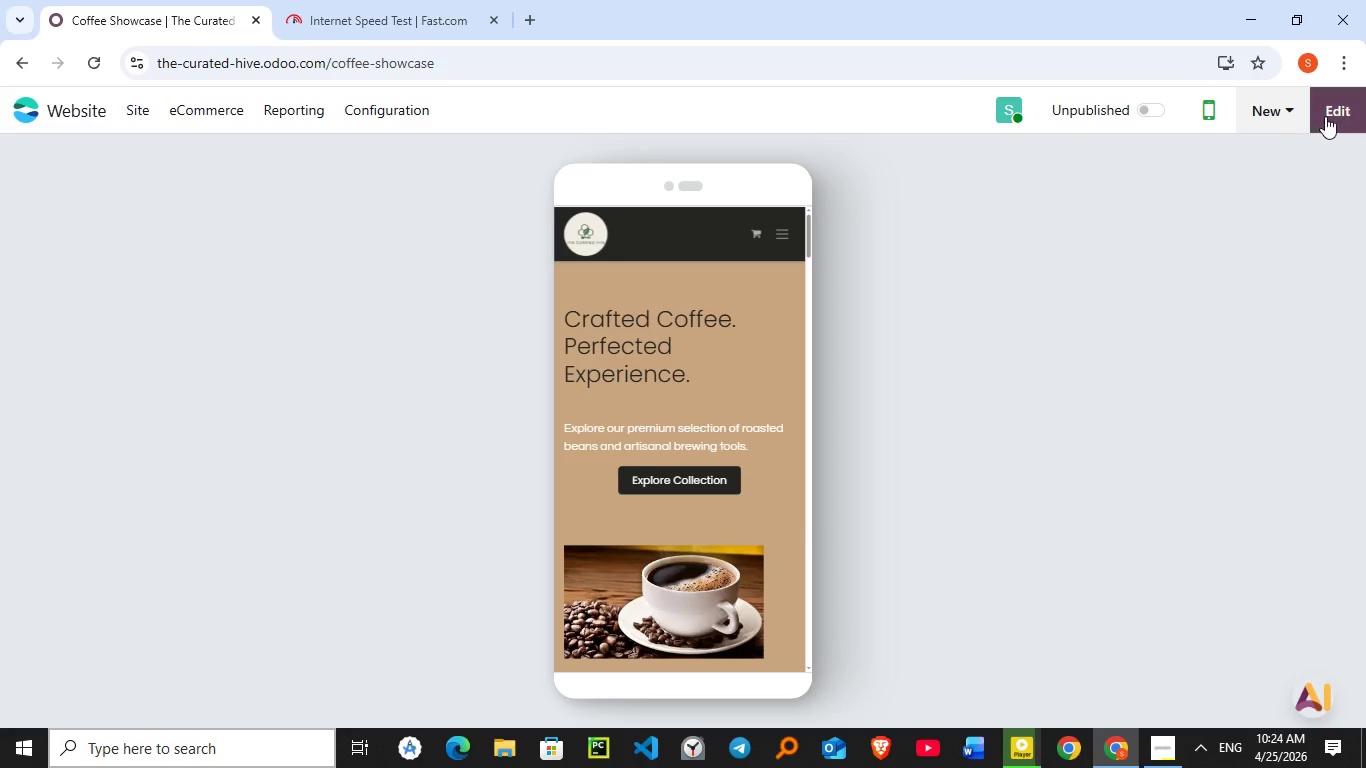 
left_click([1326, 115])
 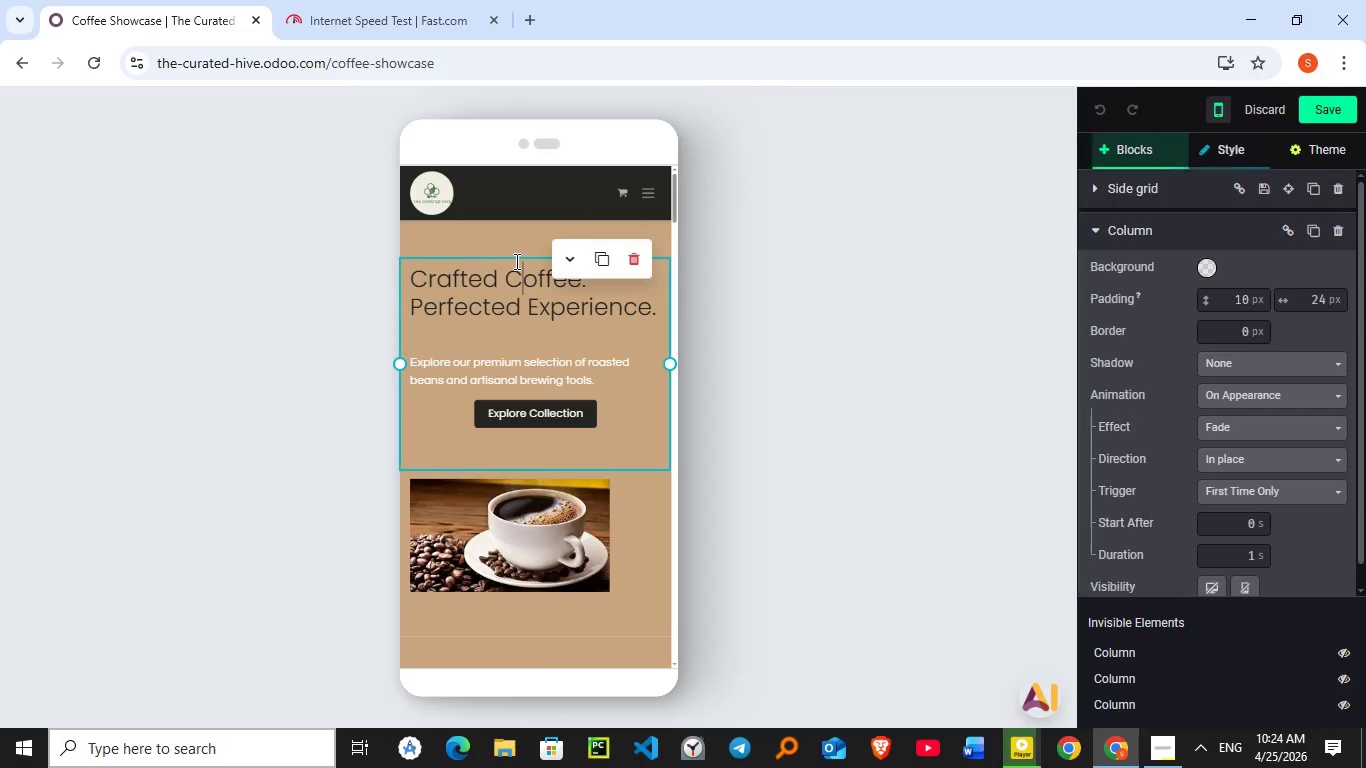 
left_click([515, 261])
 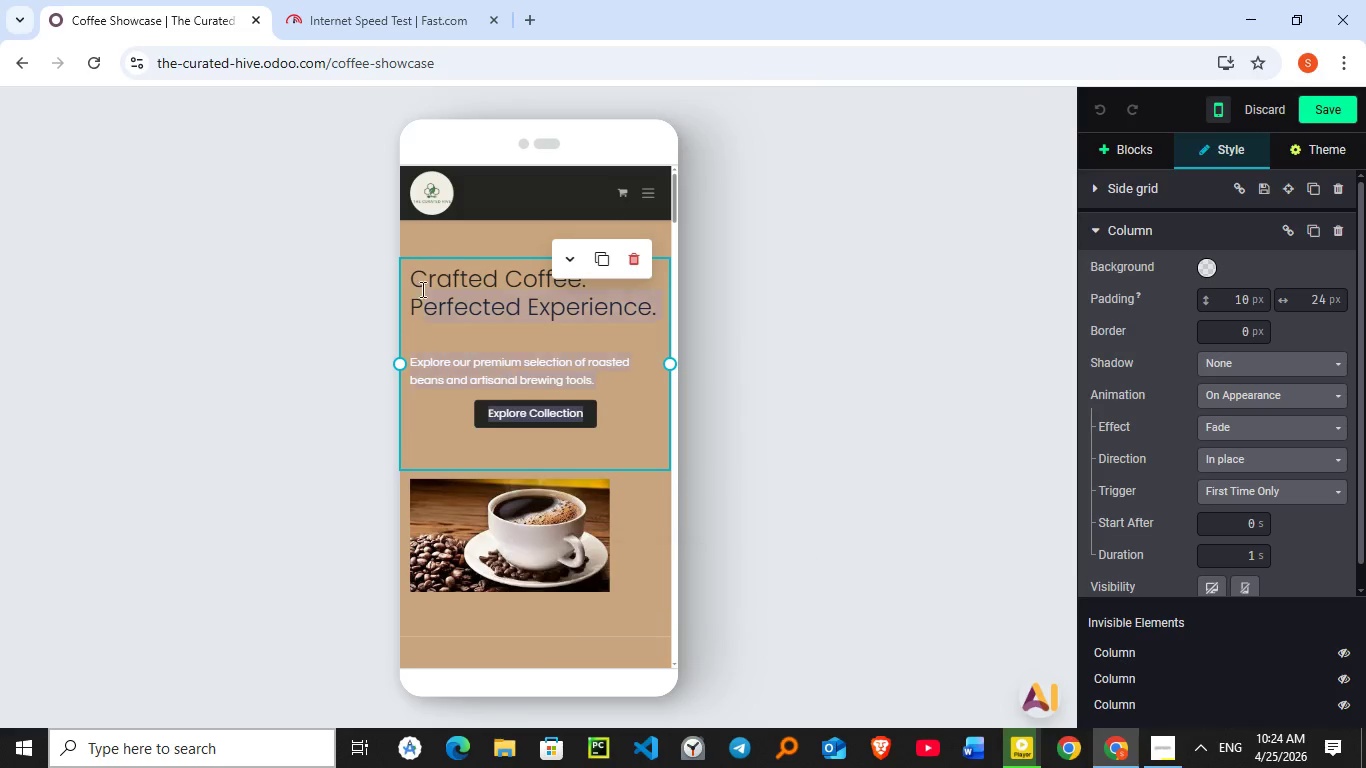 
left_click_drag(start_coordinate=[612, 406], to_coordinate=[406, 263])
 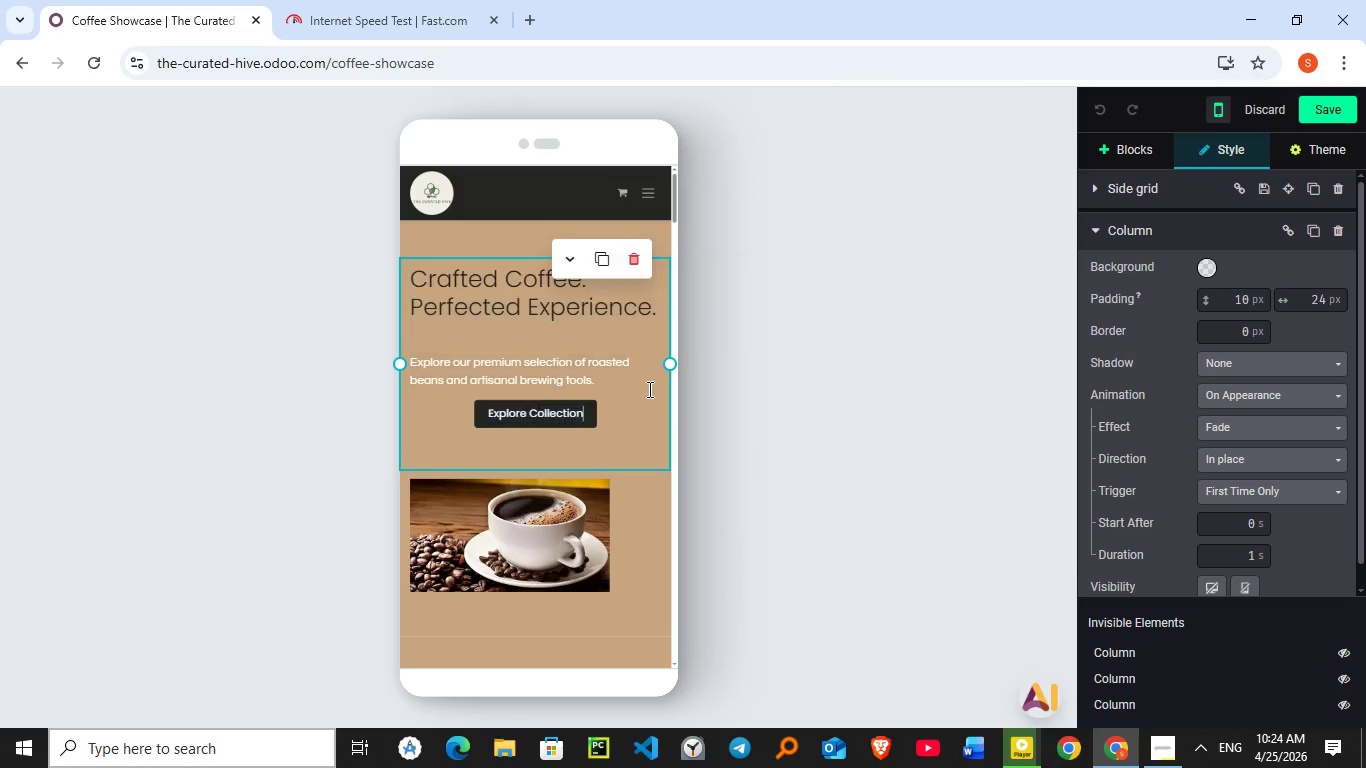 
left_click([648, 389])
 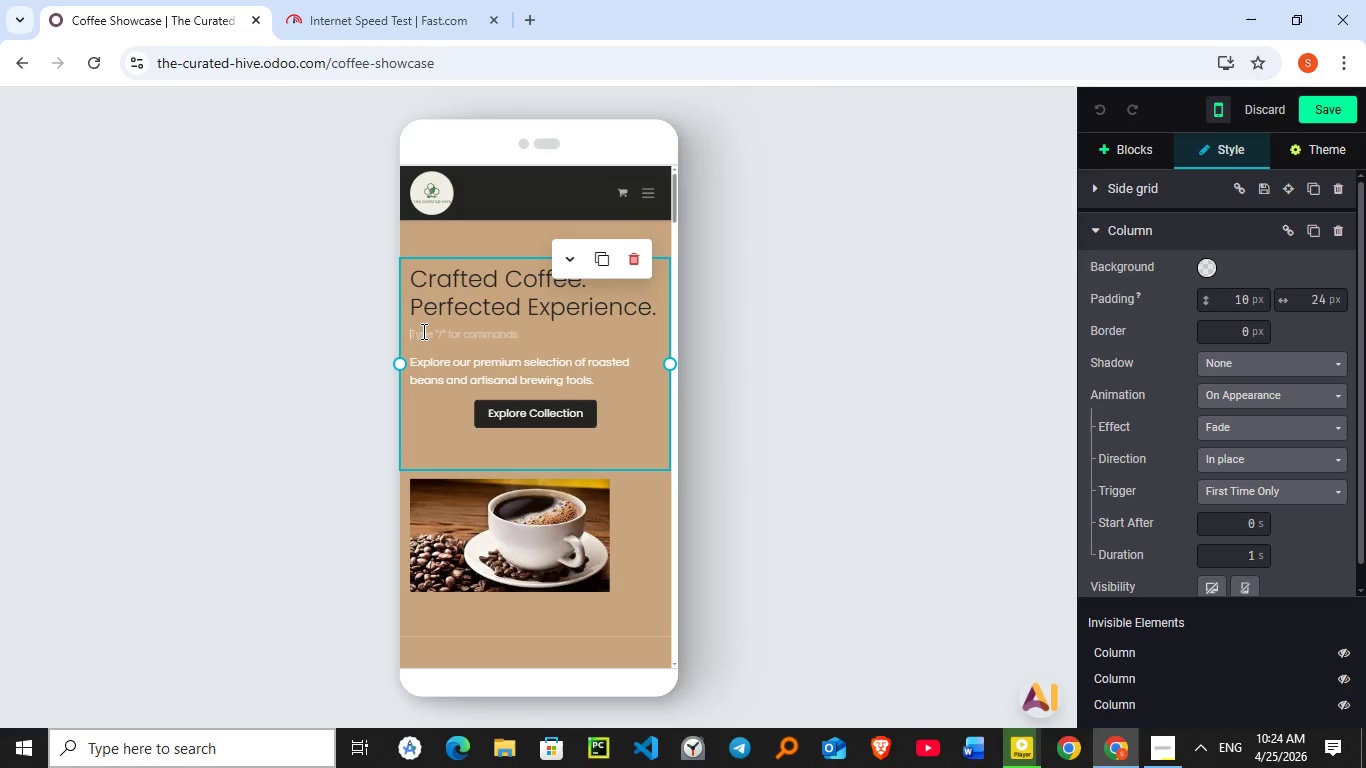 
left_click([422, 331])
 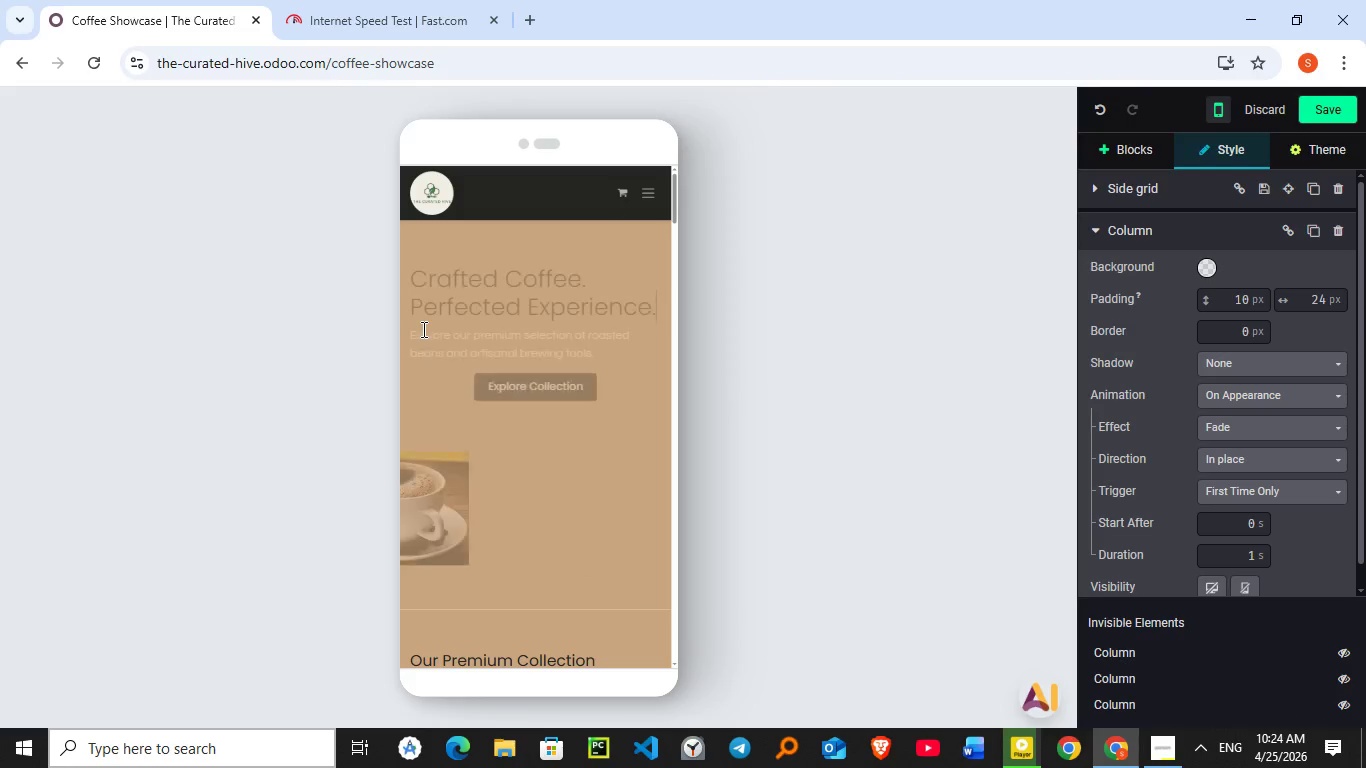 
key(Backspace)
 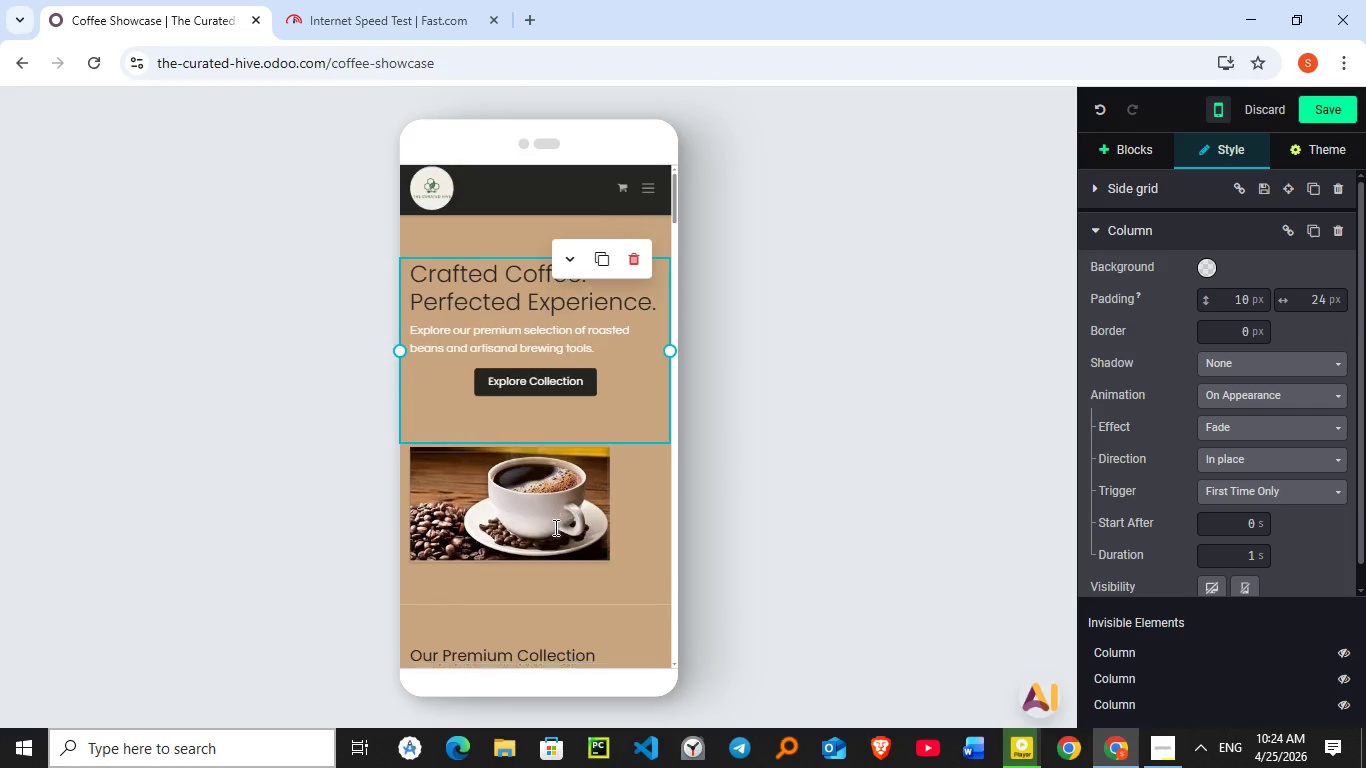 
scroll: coordinate [554, 527], scroll_direction: down, amount: 11.0
 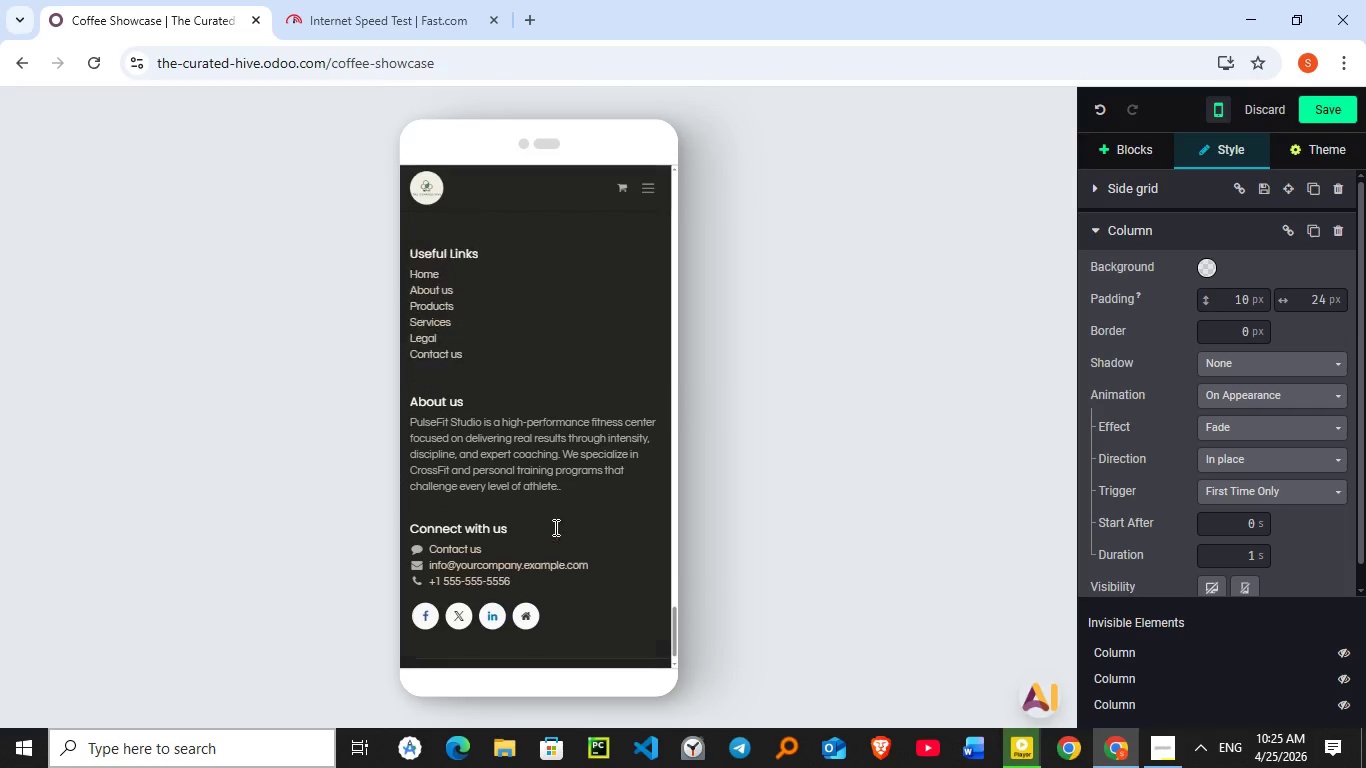 
scroll: coordinate [555, 526], scroll_direction: up, amount: 69.0
 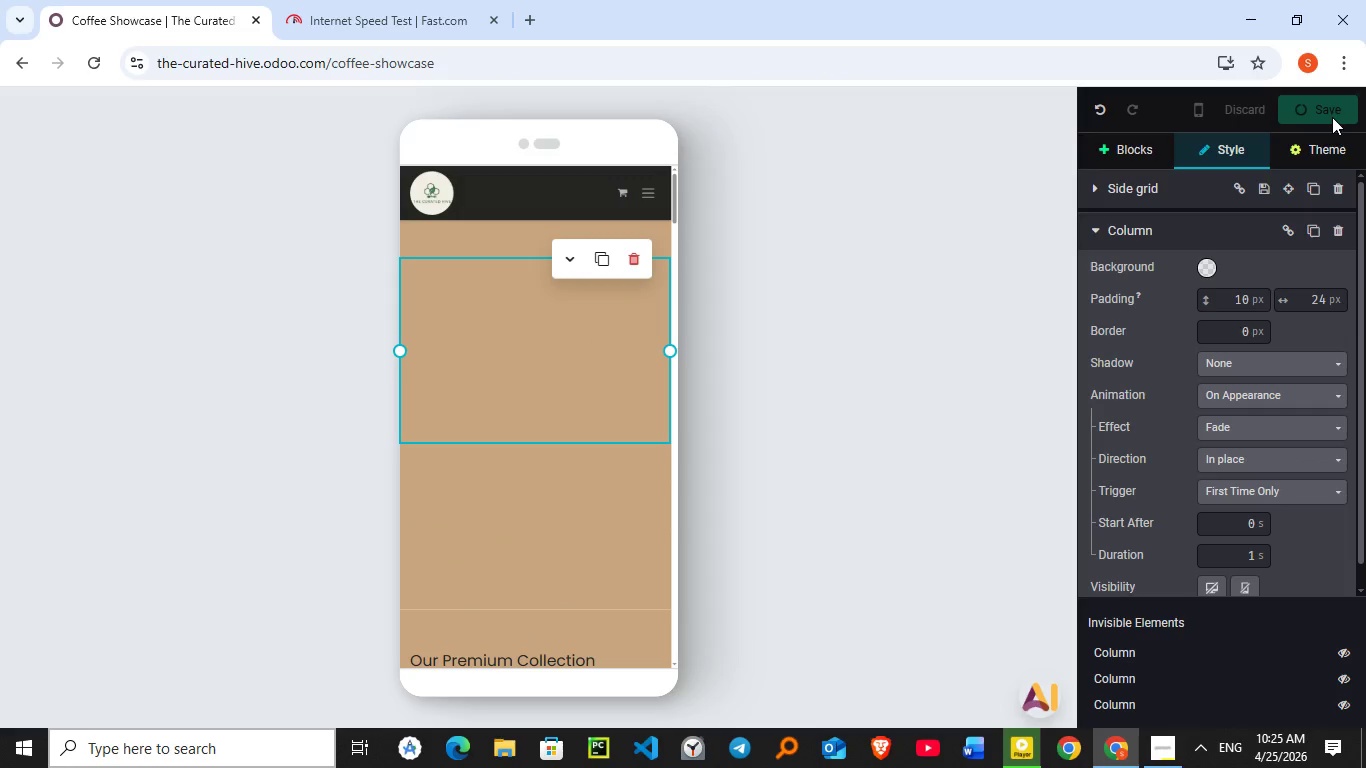 
left_click([1332, 117])
 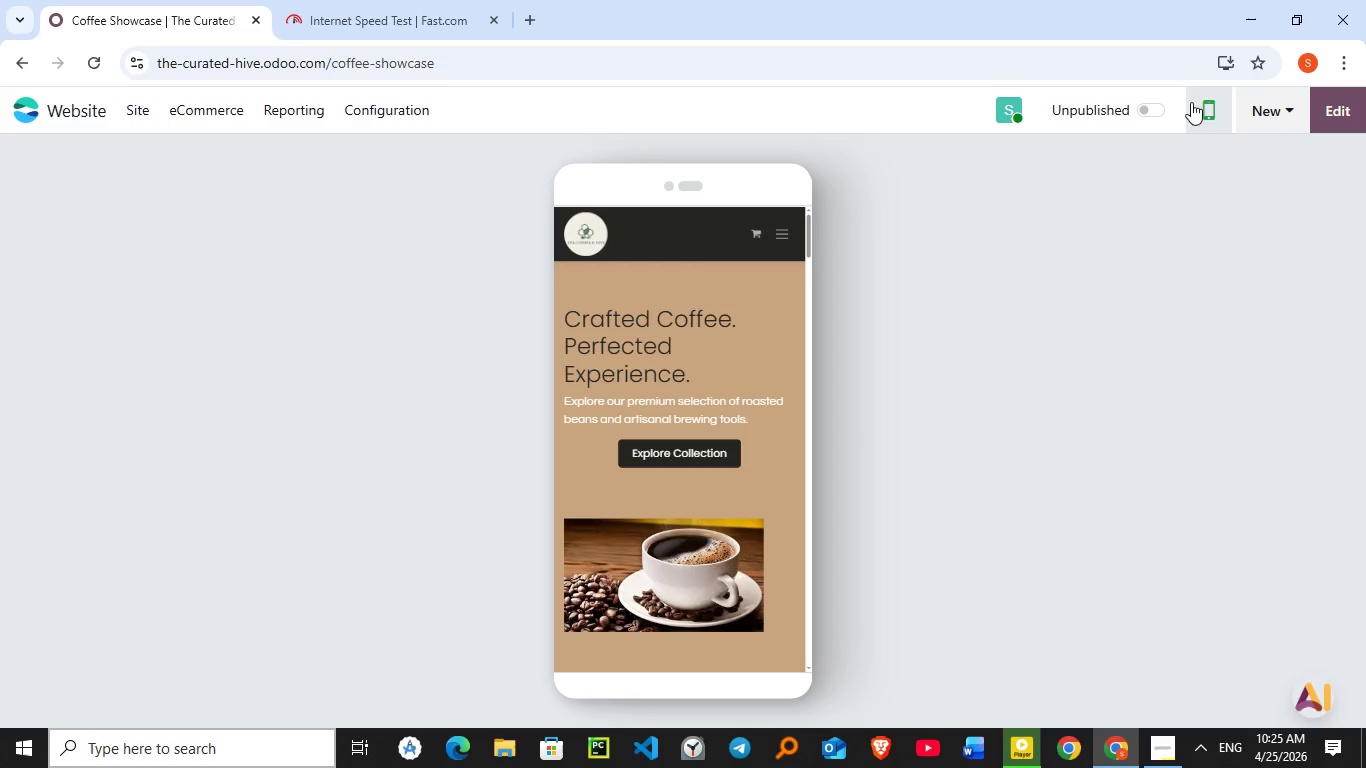 
left_click([1206, 100])
 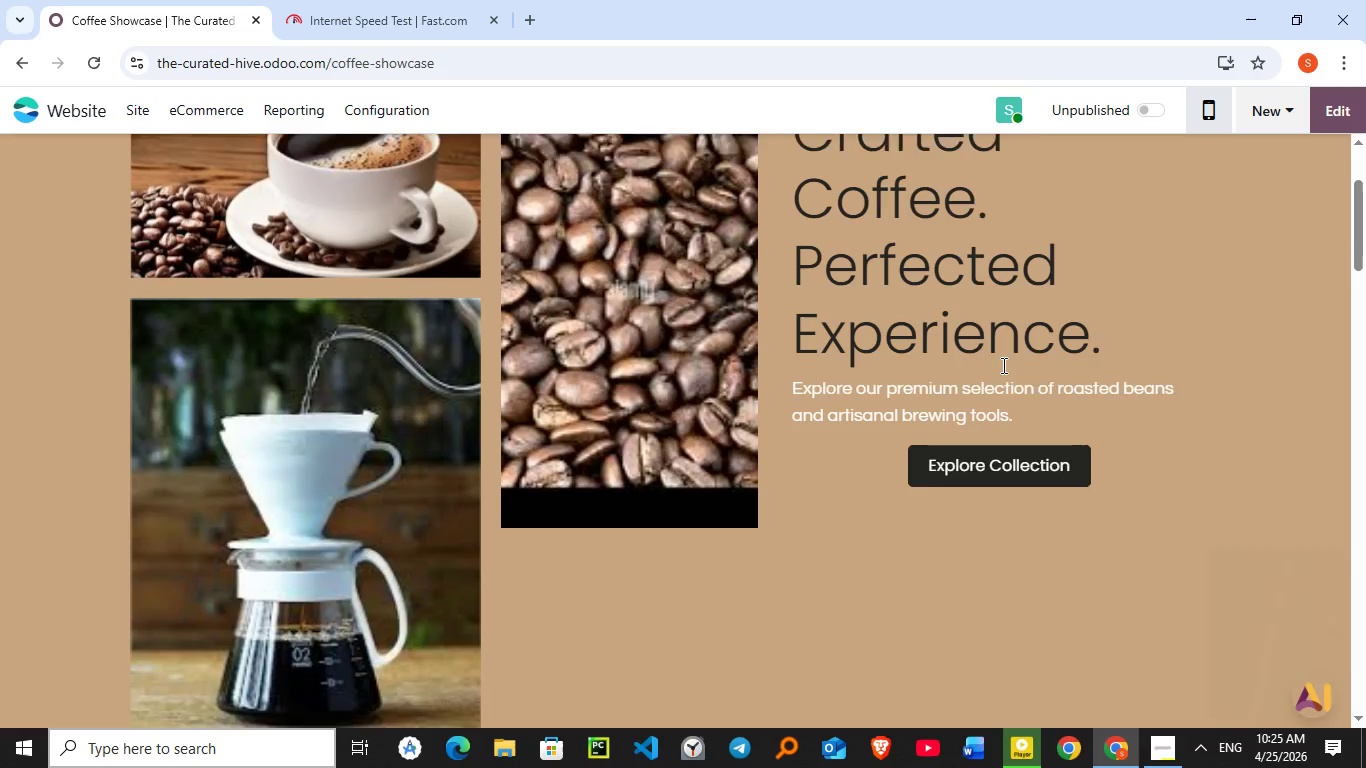 
scroll: coordinate [1002, 365], scroll_direction: down, amount: 3.0
 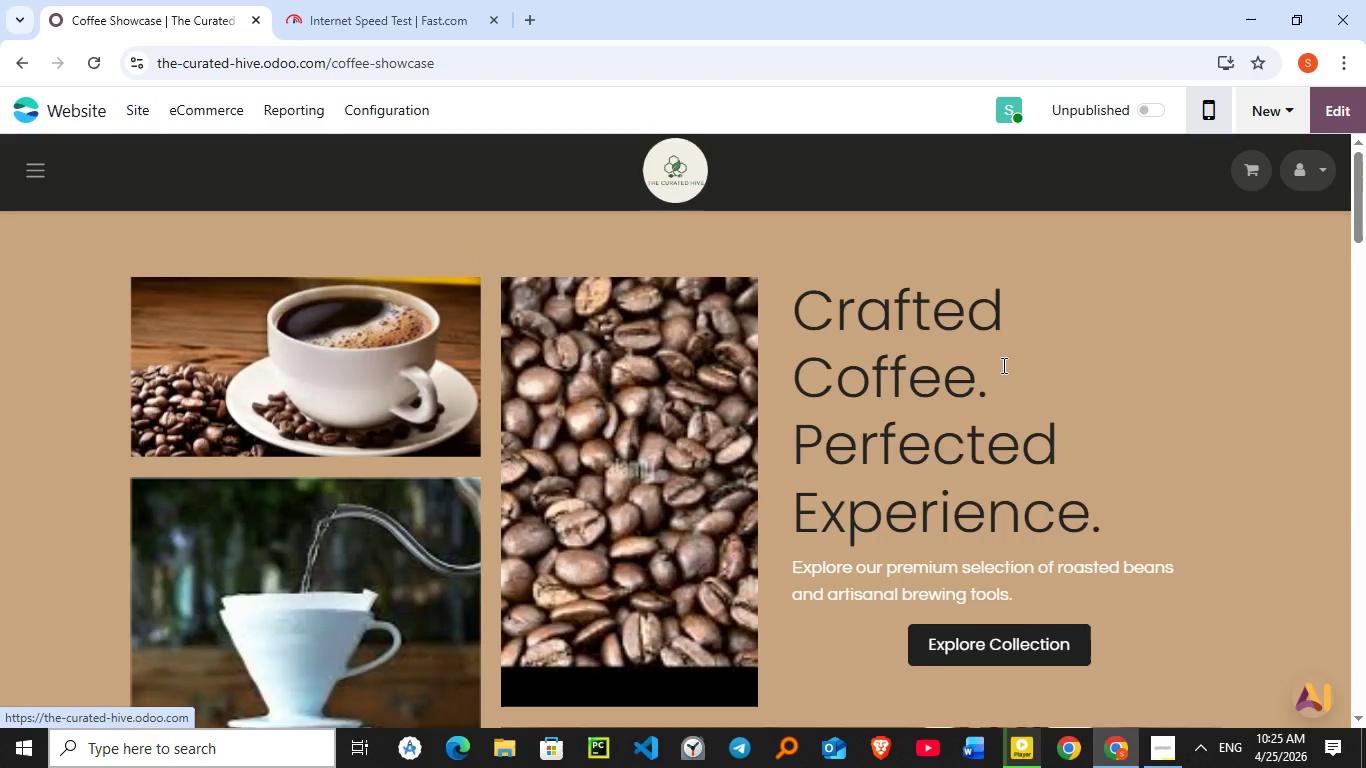 
scroll: coordinate [1002, 365], scroll_direction: up, amount: 3.0
 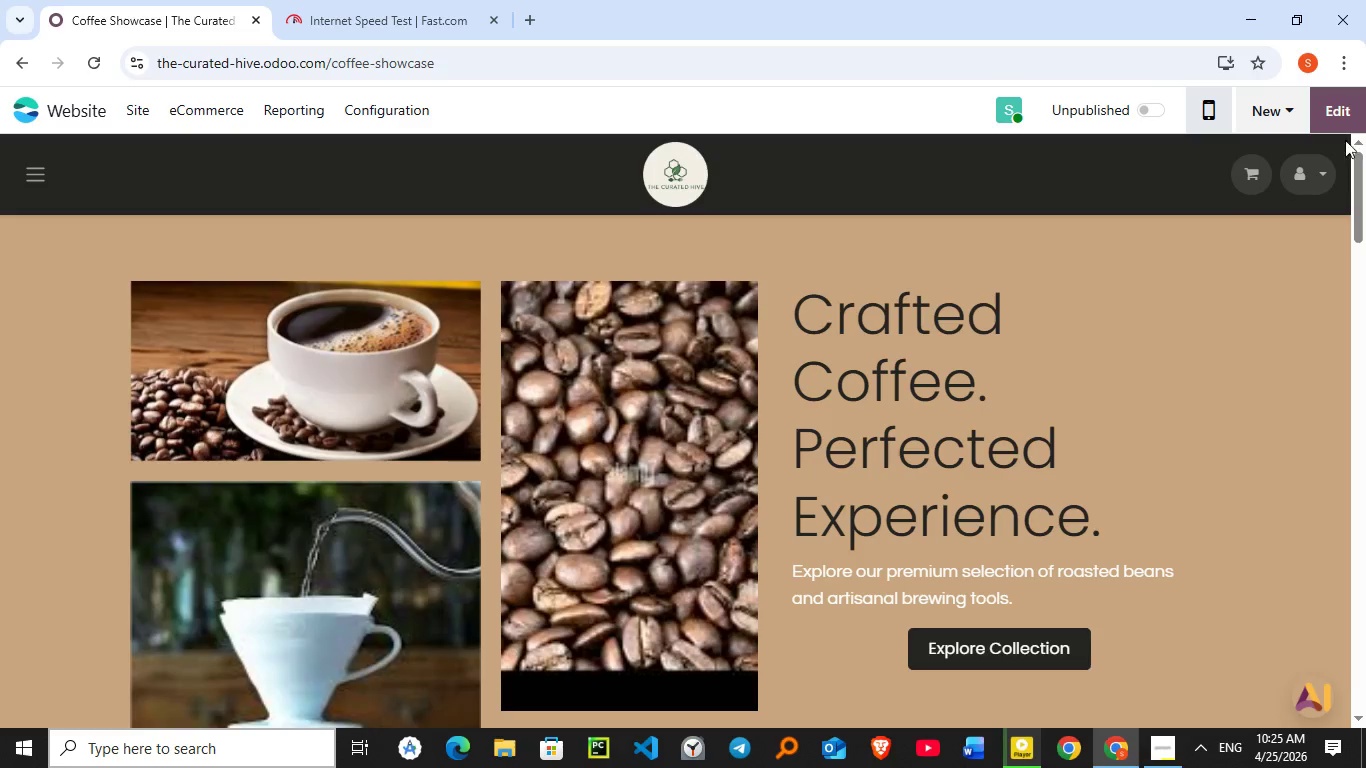 
left_click([1343, 119])
 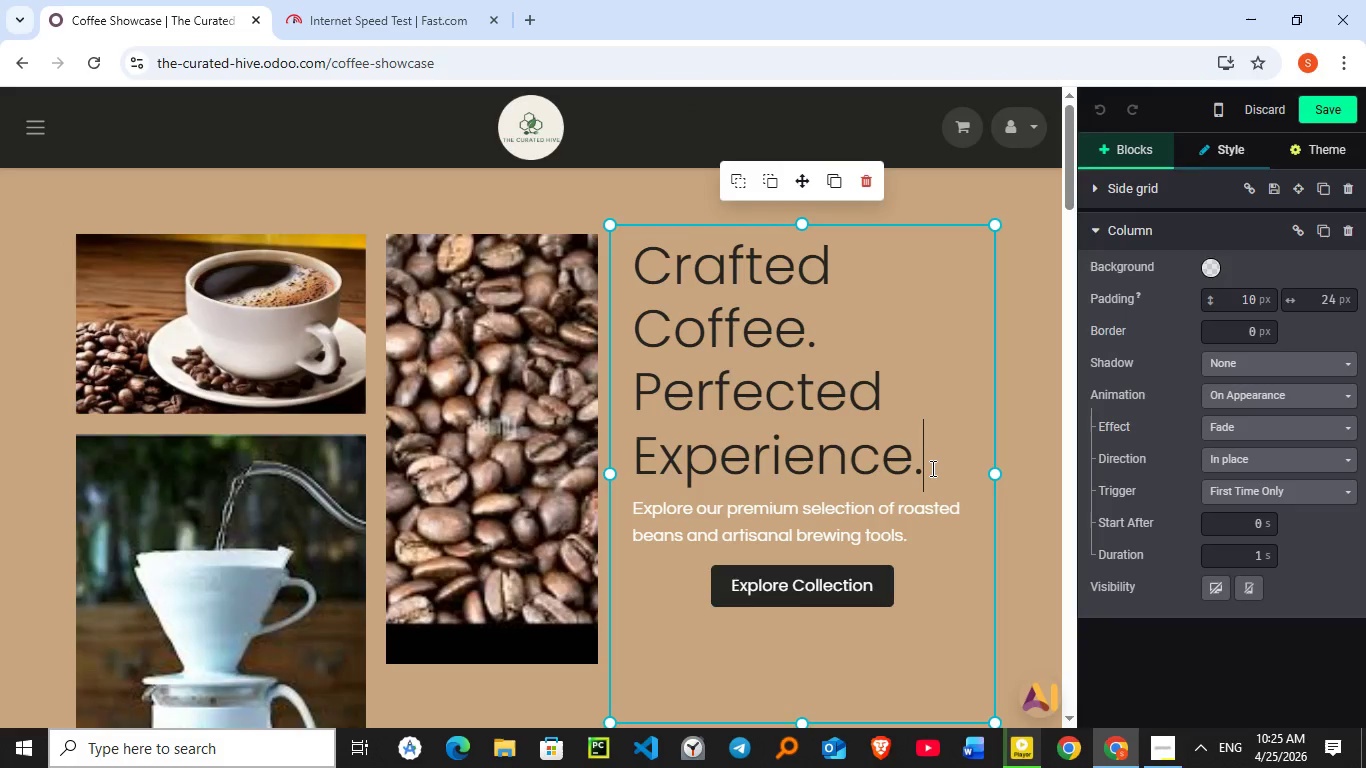 
left_click([931, 468])
 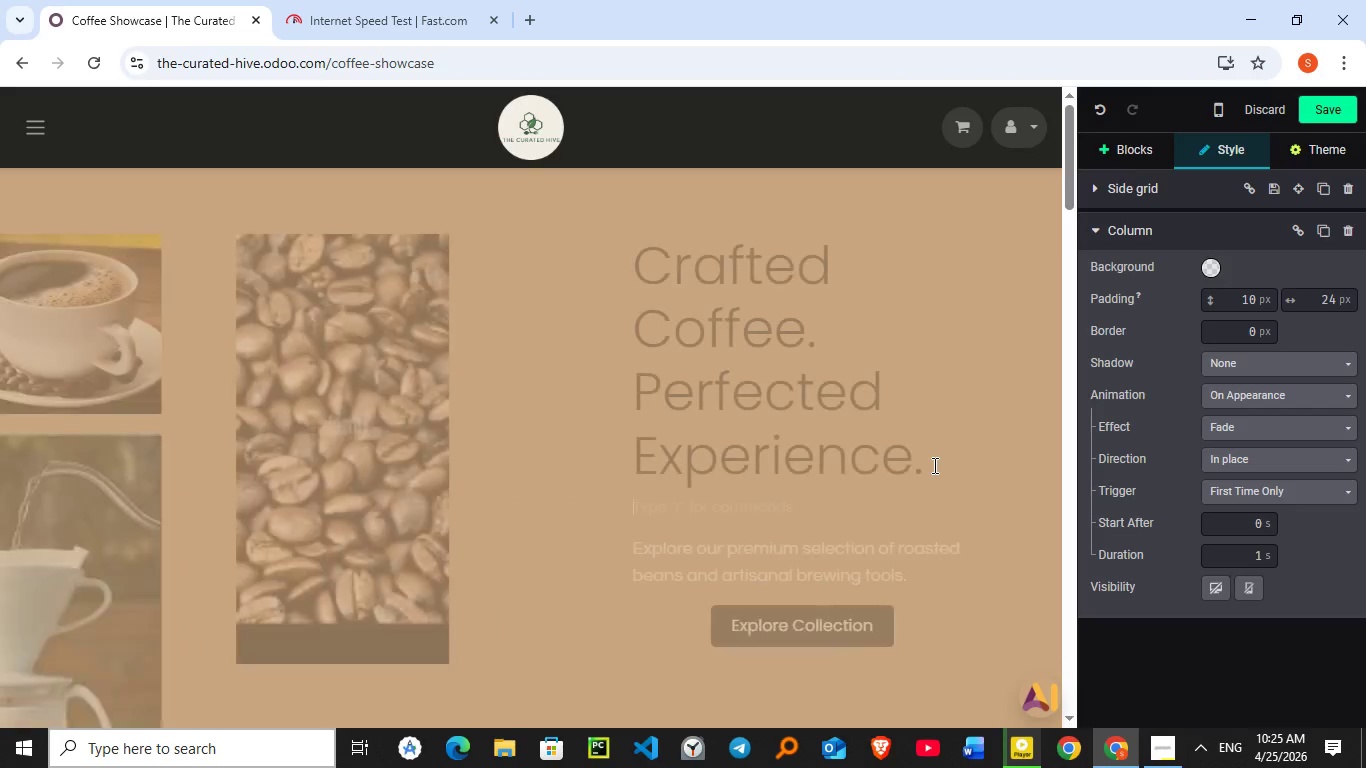 
key(Enter)
 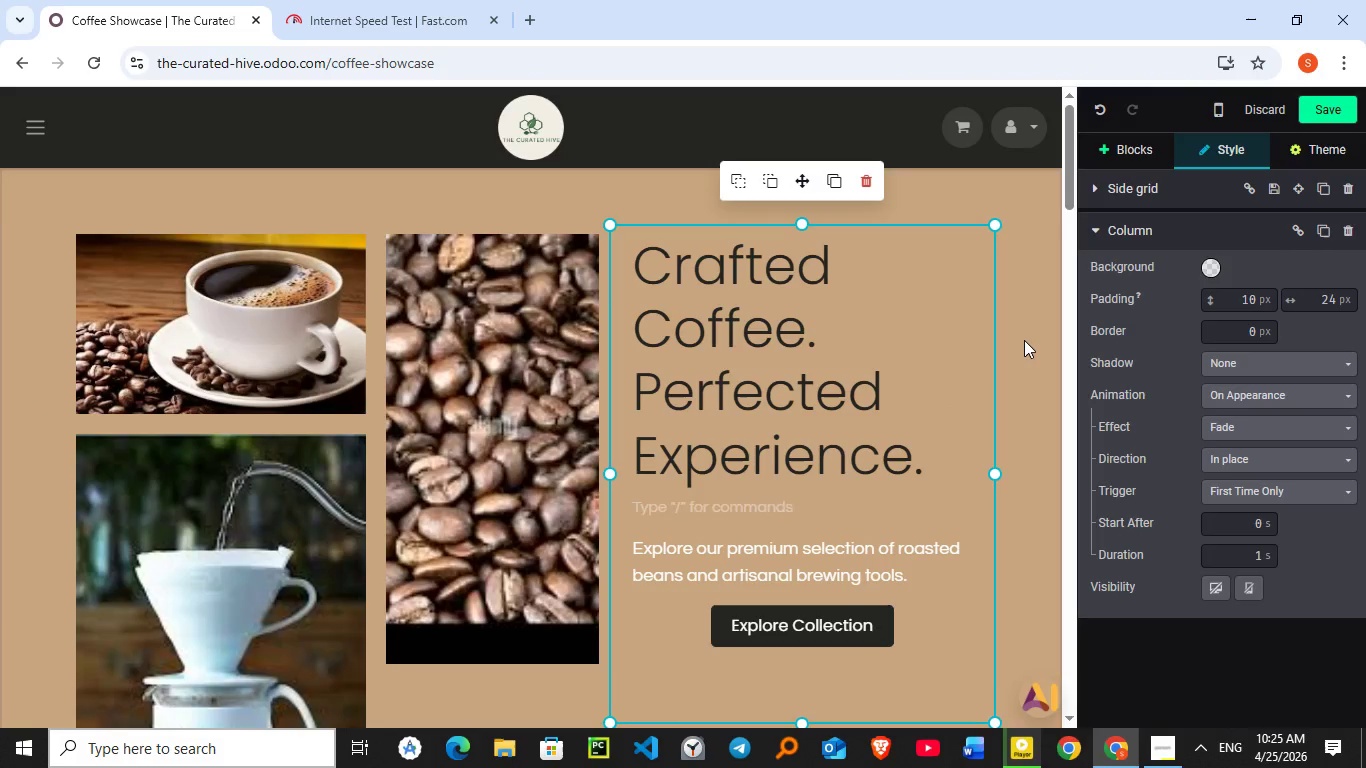 
left_click([1024, 340])
 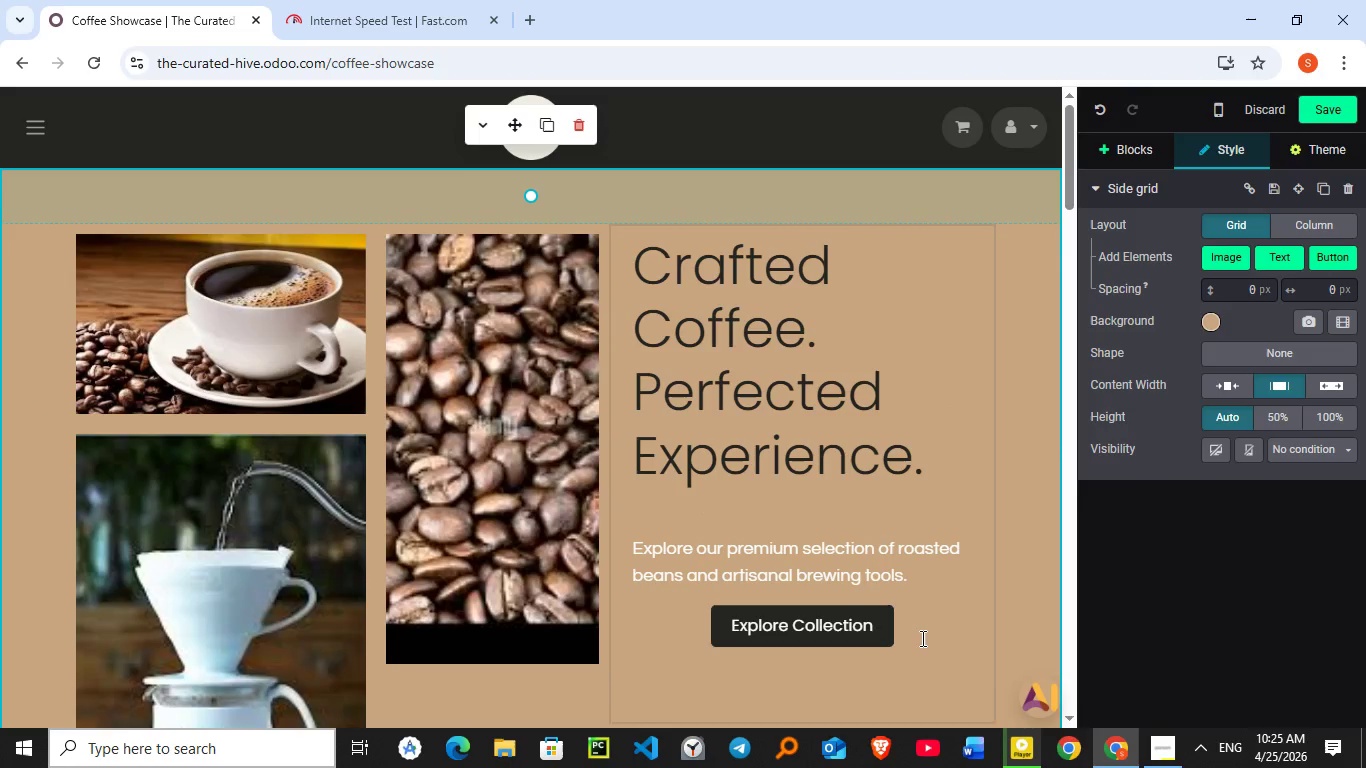 
left_click_drag(start_coordinate=[921, 635], to_coordinate=[626, 257])
 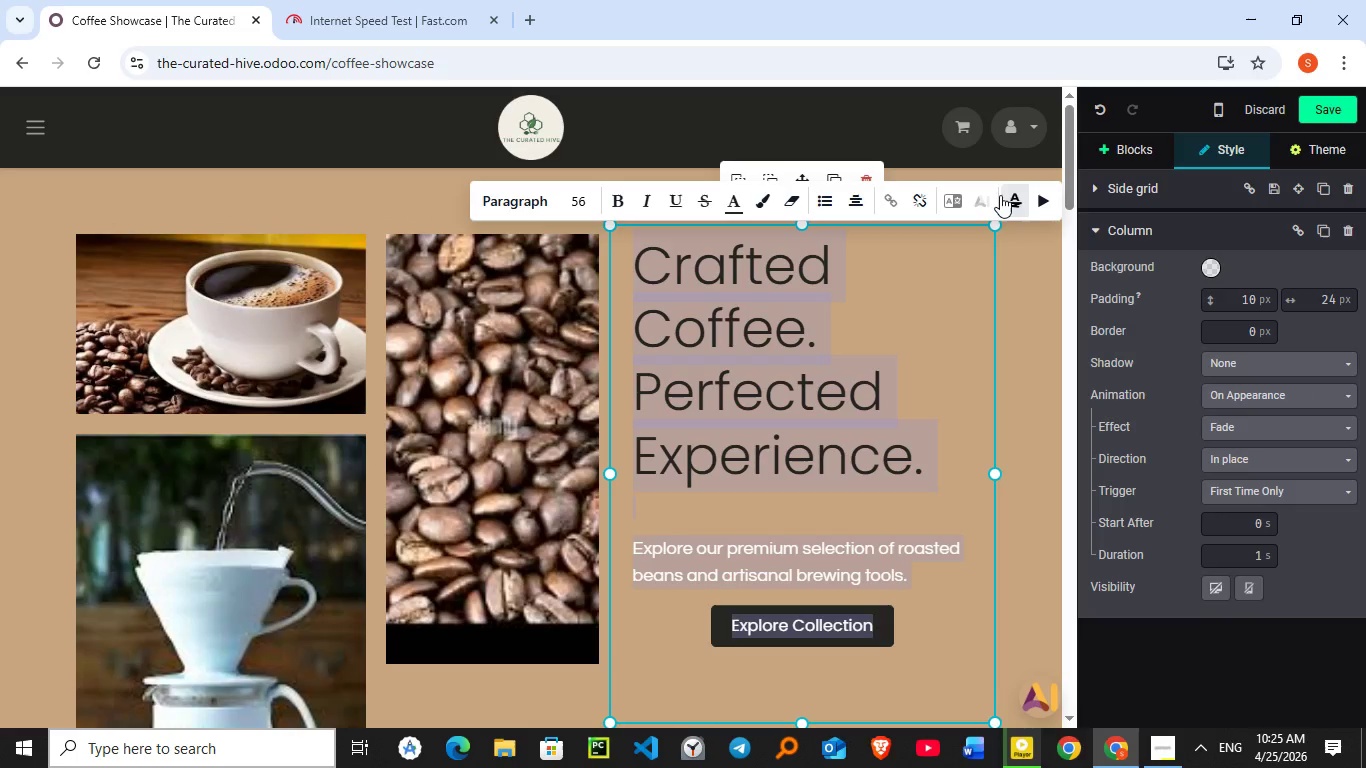 
left_click([1000, 195])
 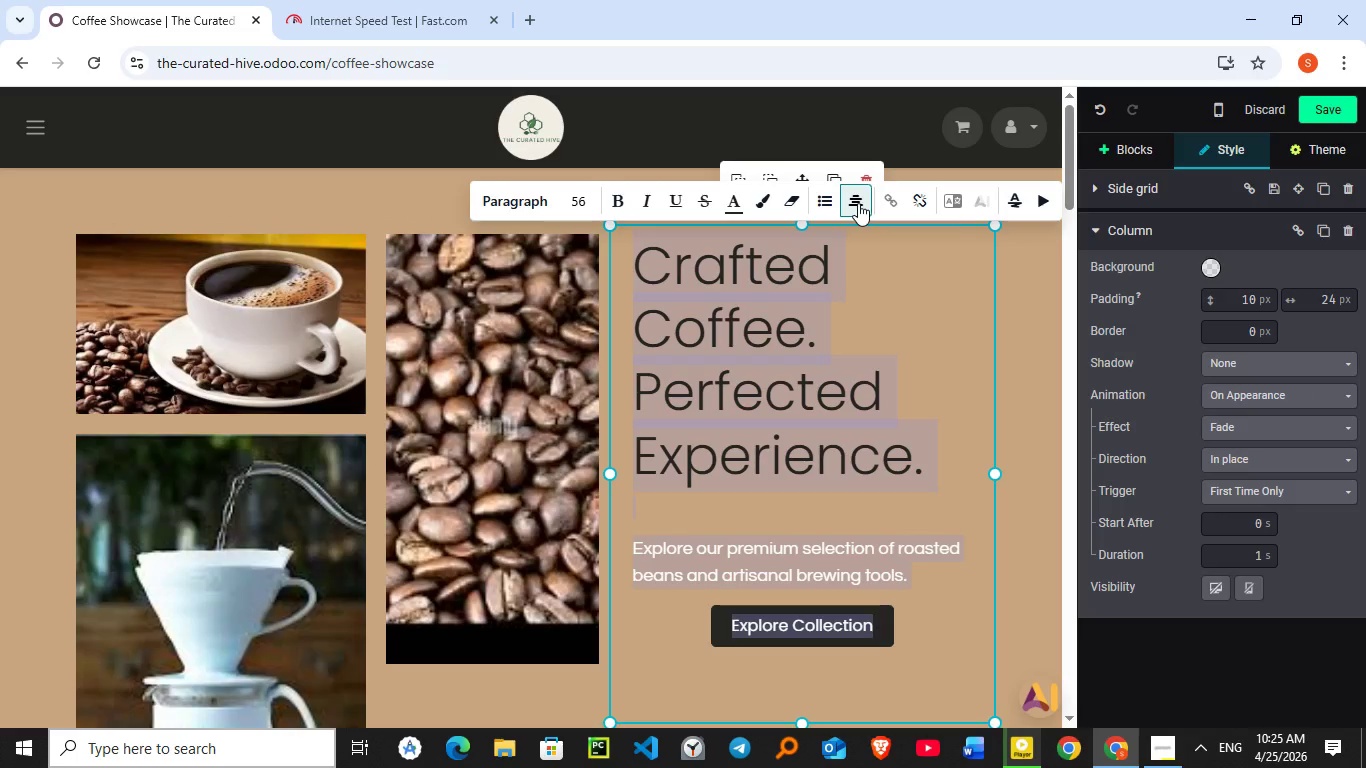 
left_click([858, 203])
 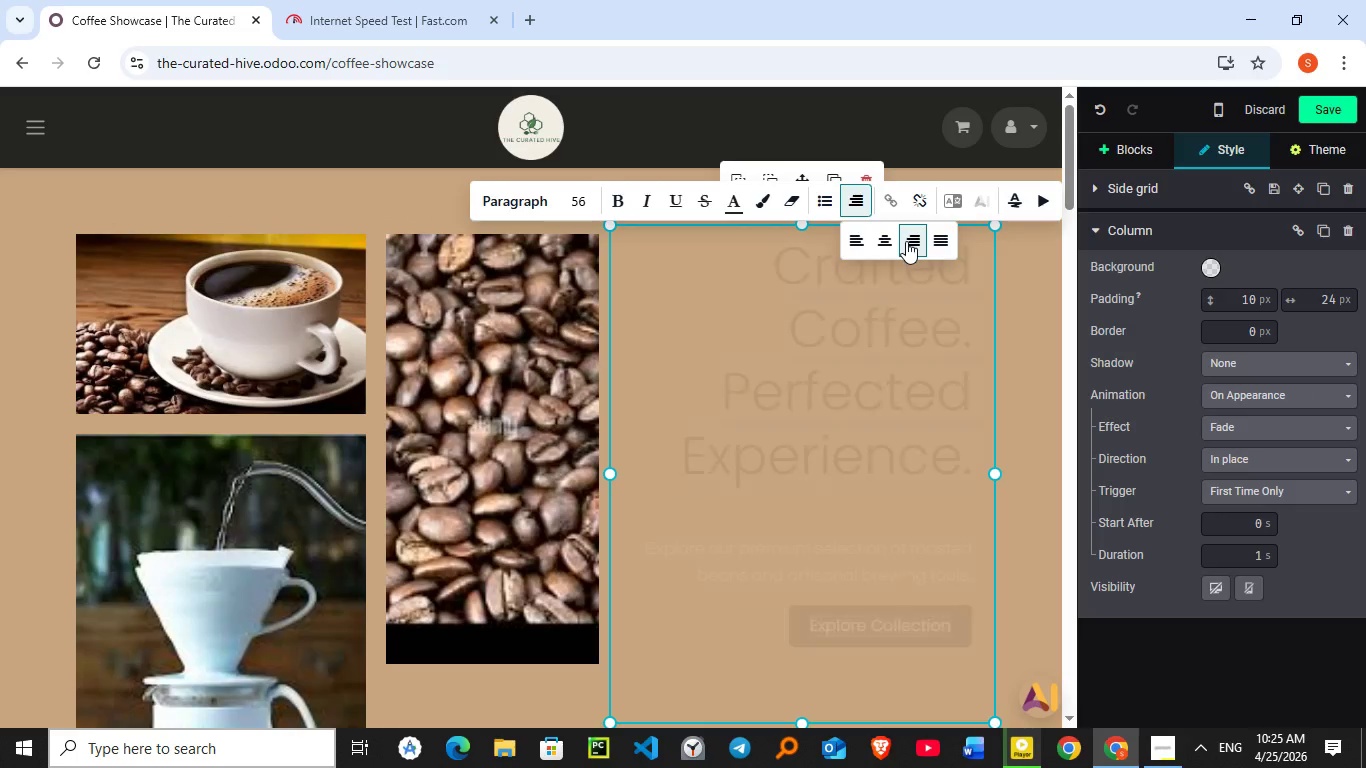 
left_click([906, 241])
 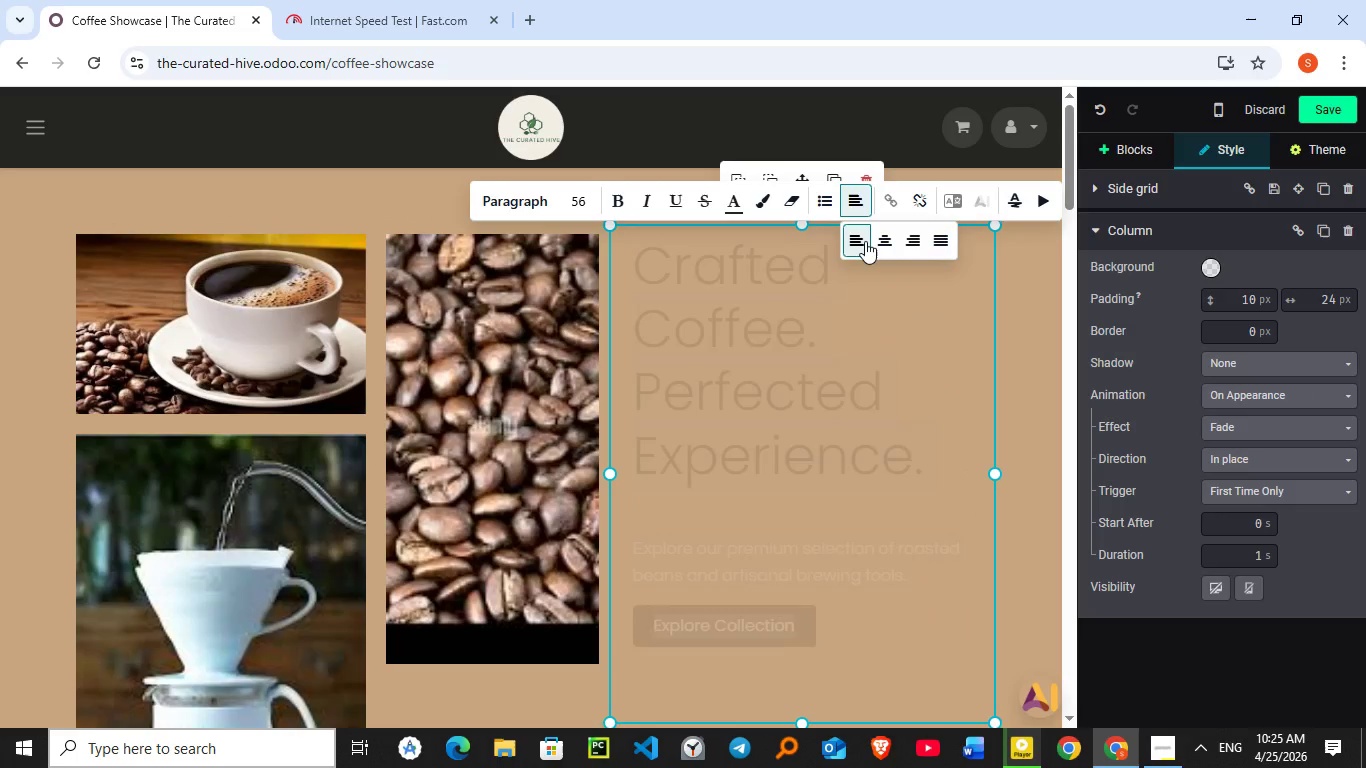 
left_click([865, 241])
 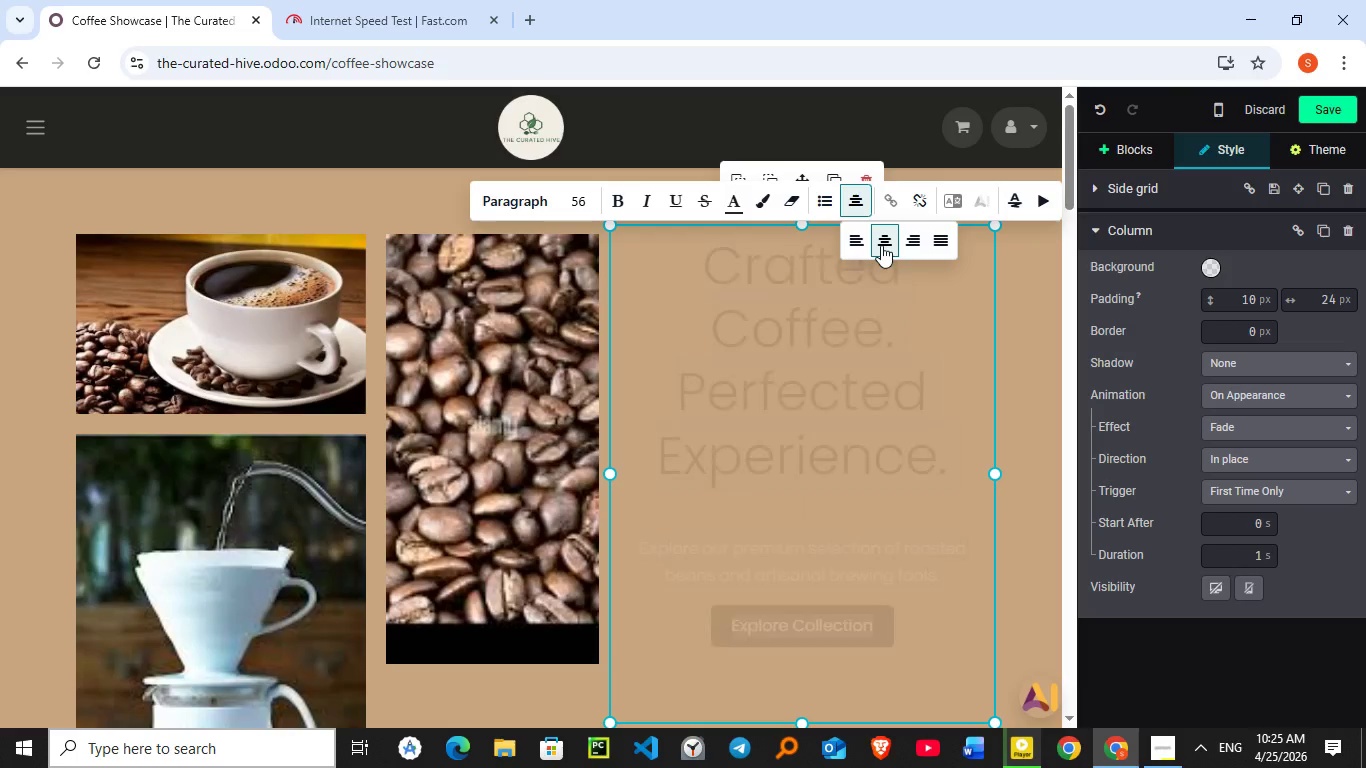 
left_click([881, 245])
 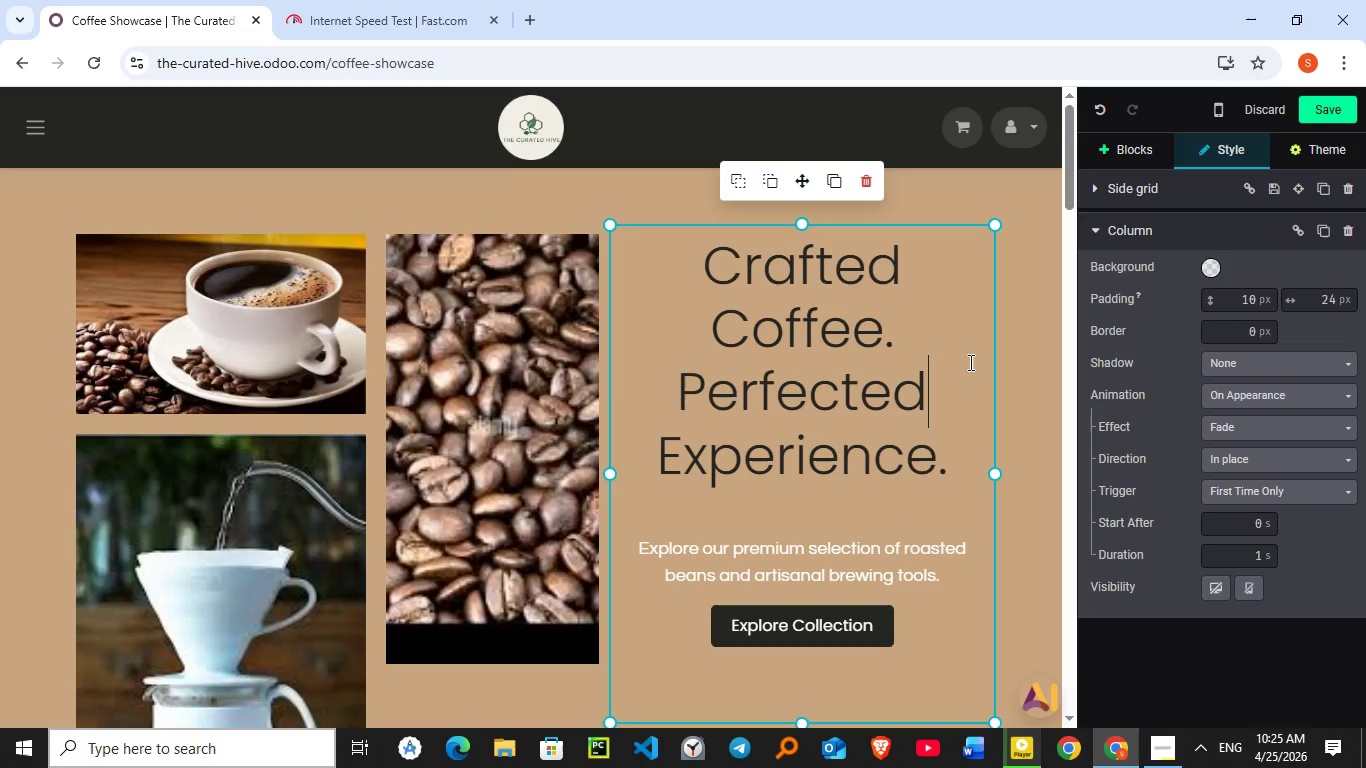 
left_click([969, 362])
 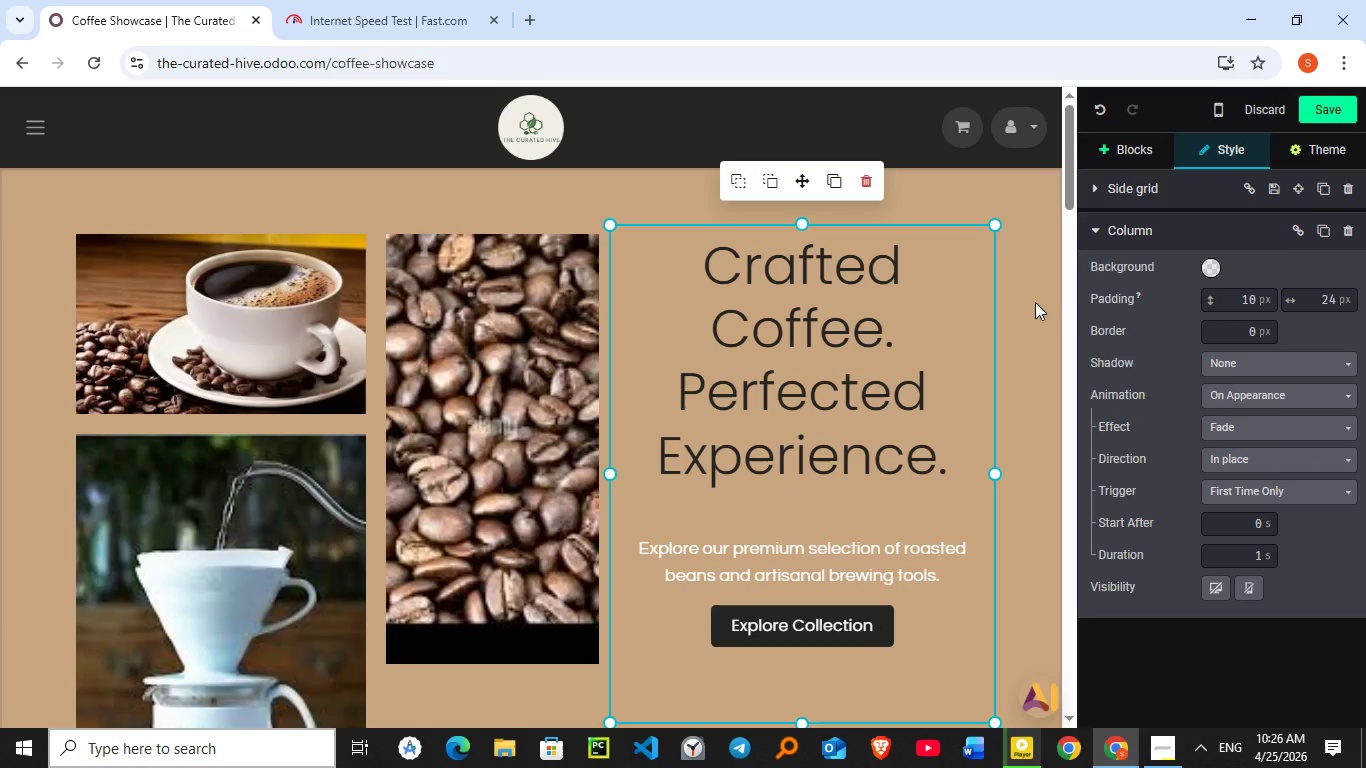 
left_click([1035, 302])
 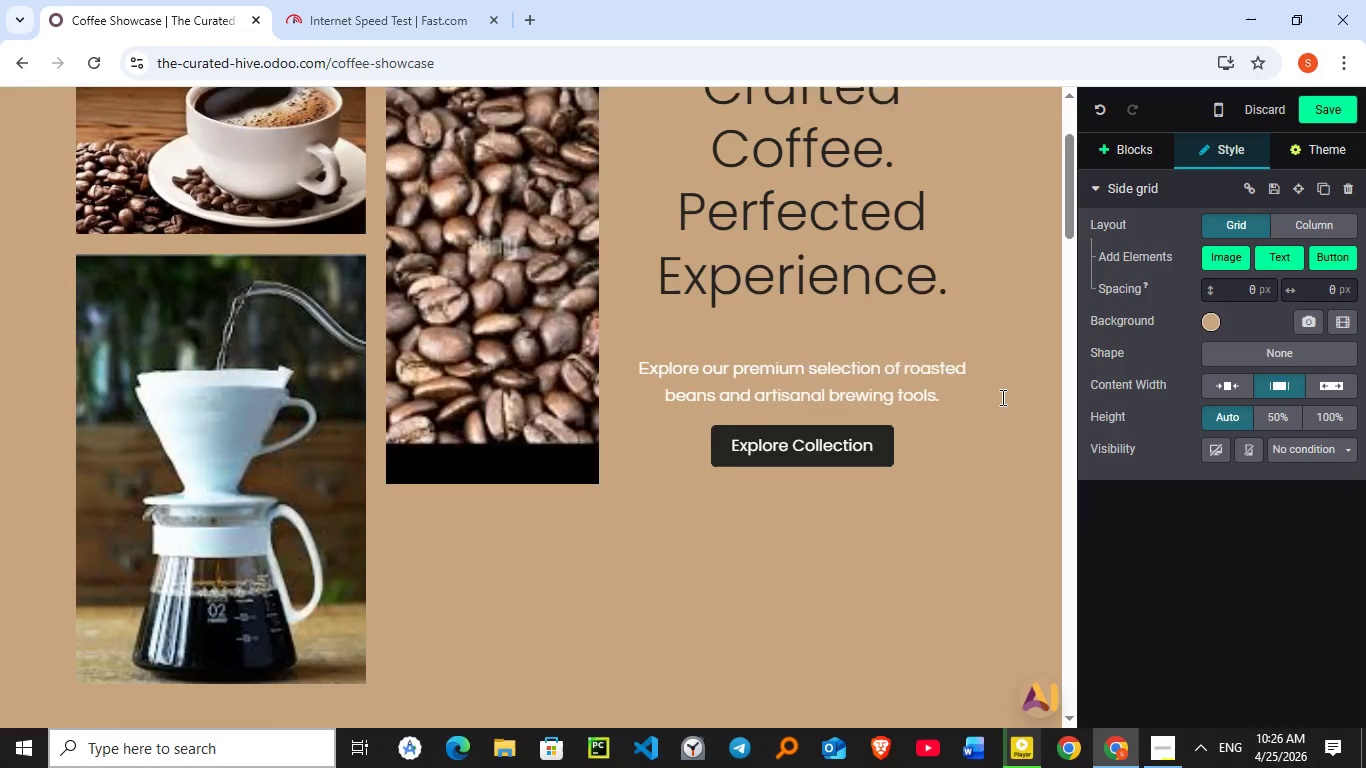 
scroll: coordinate [1001, 397], scroll_direction: down, amount: 4.0
 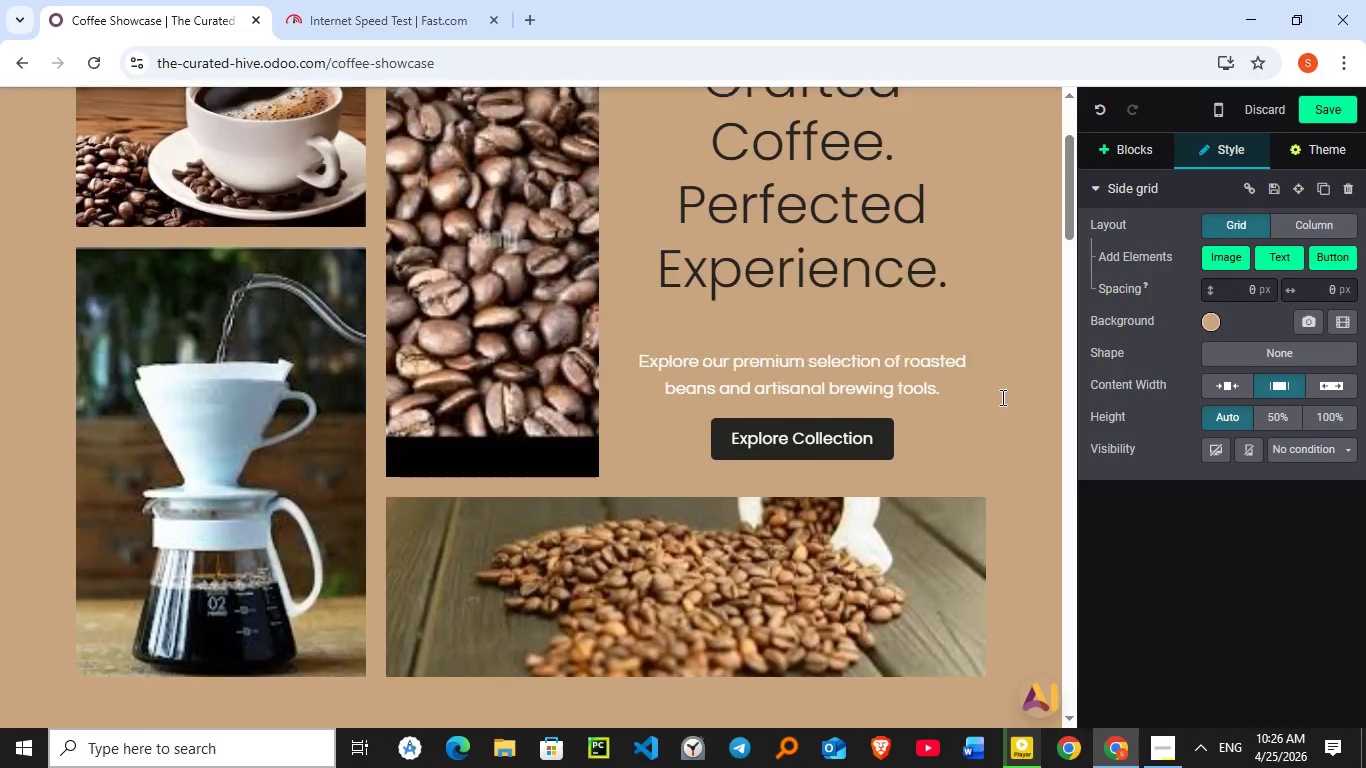 
scroll: coordinate [1001, 397], scroll_direction: up, amount: 4.0
 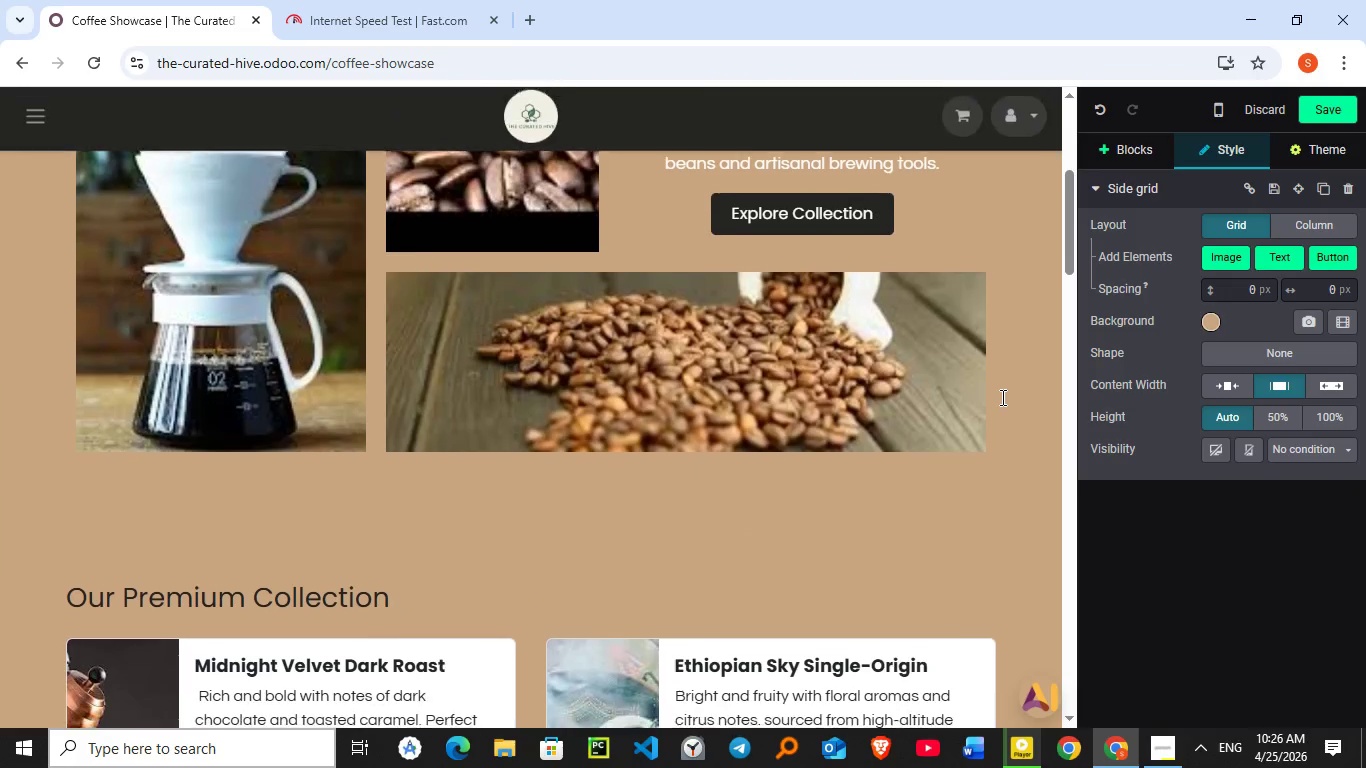 
scroll: coordinate [1001, 397], scroll_direction: down, amount: 12.0
 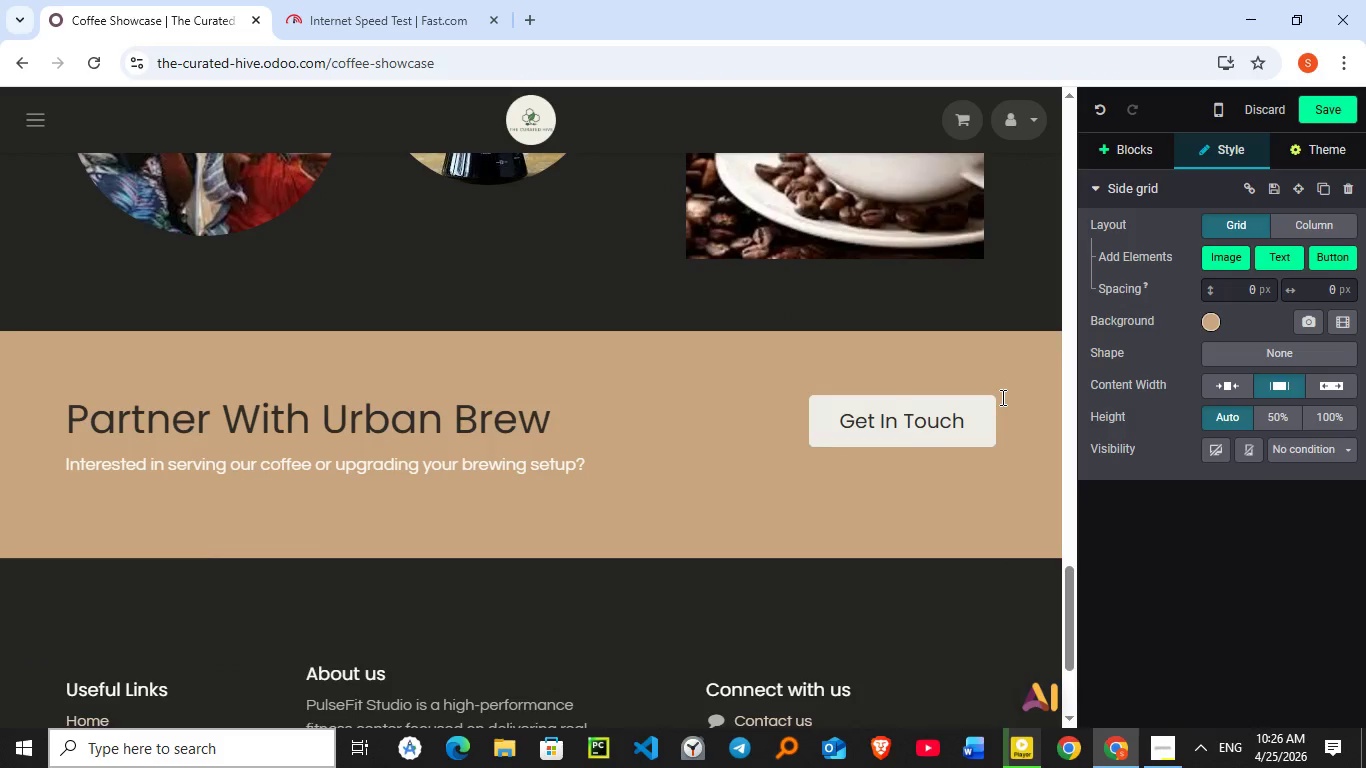 
scroll: coordinate [1001, 397], scroll_direction: up, amount: 4.0
 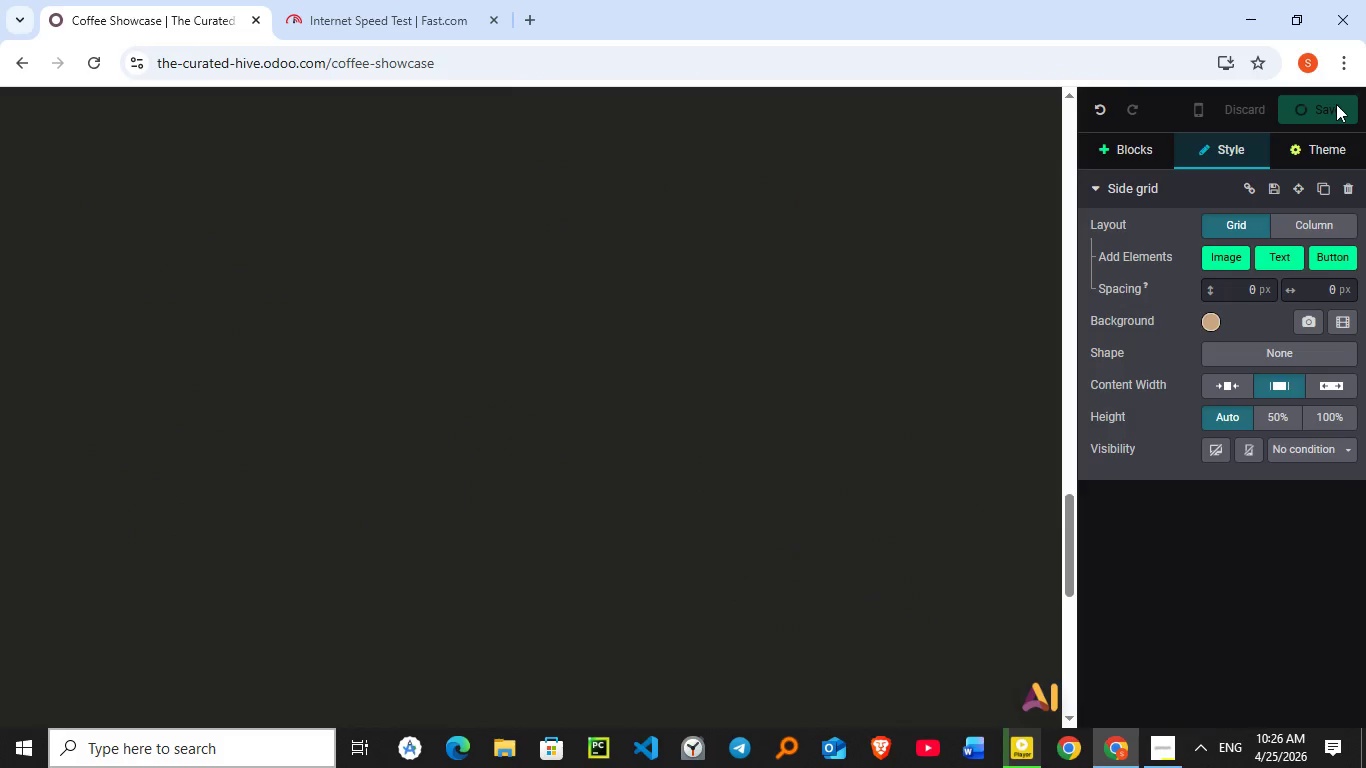 
left_click([1336, 104])
 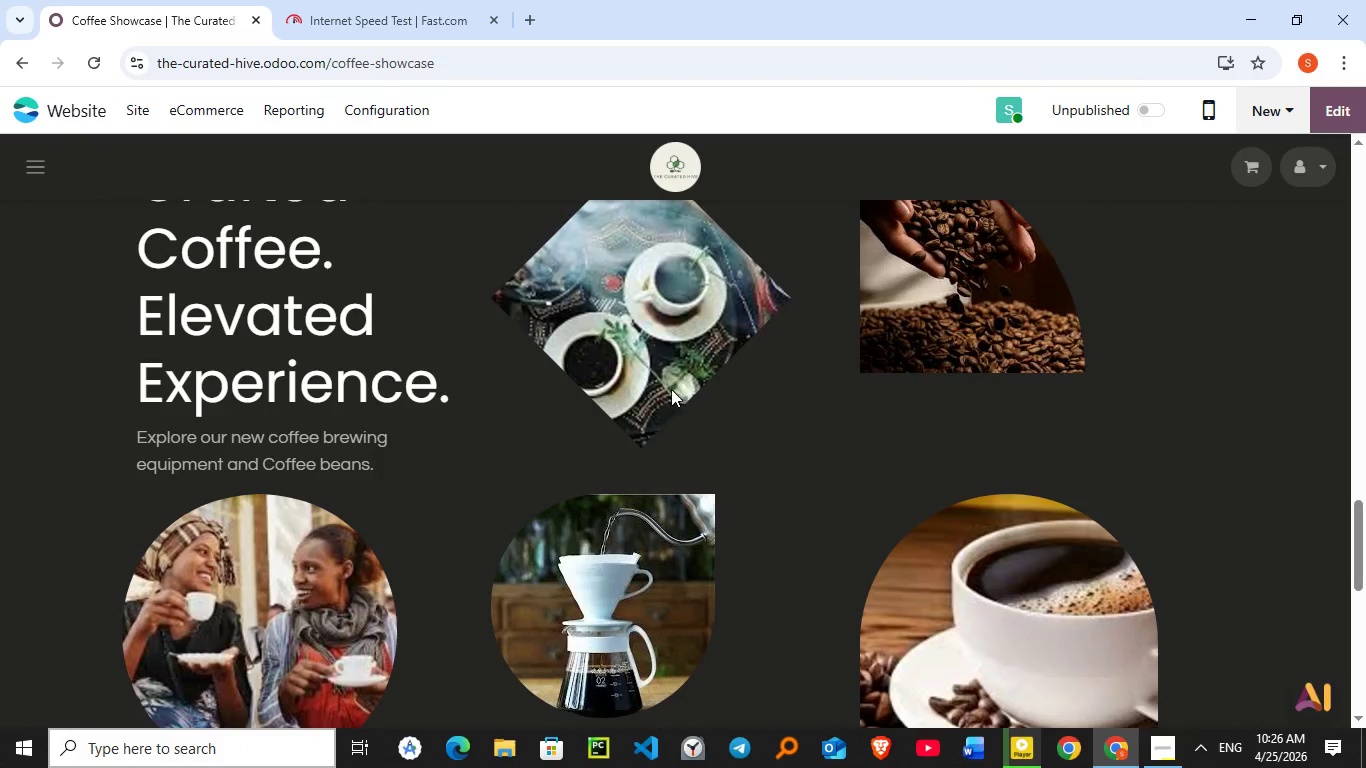 
wait(5.38)
 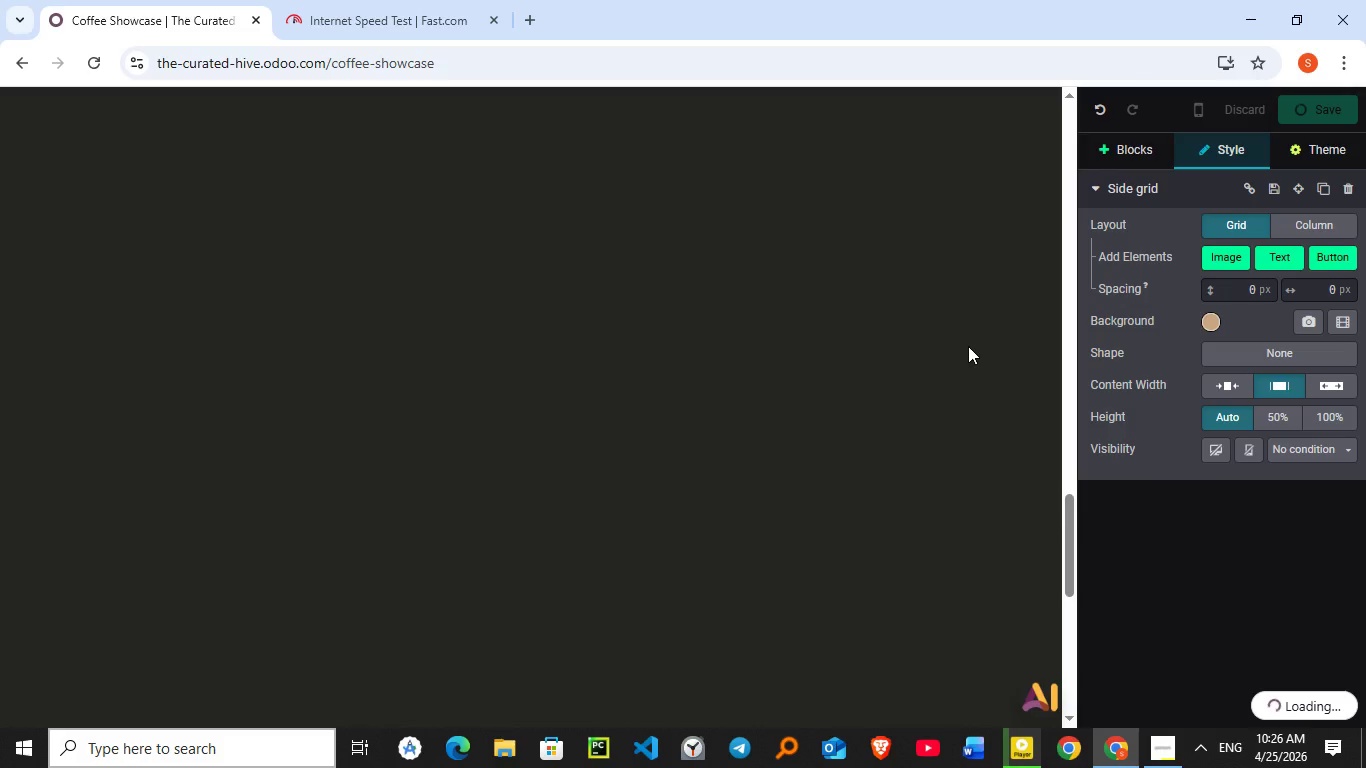 
scroll: coordinate [681, 368], scroll_direction: up, amount: 19.0
 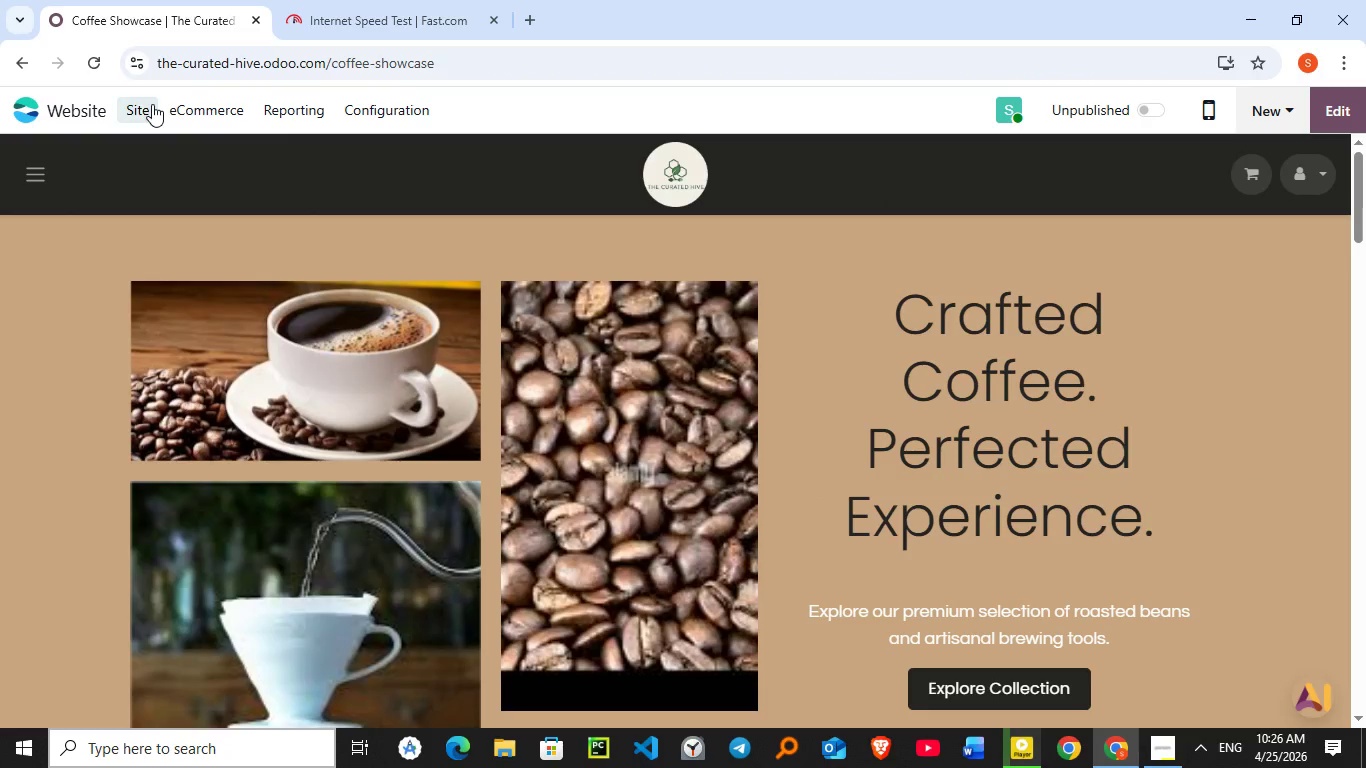 
left_click([152, 104])
 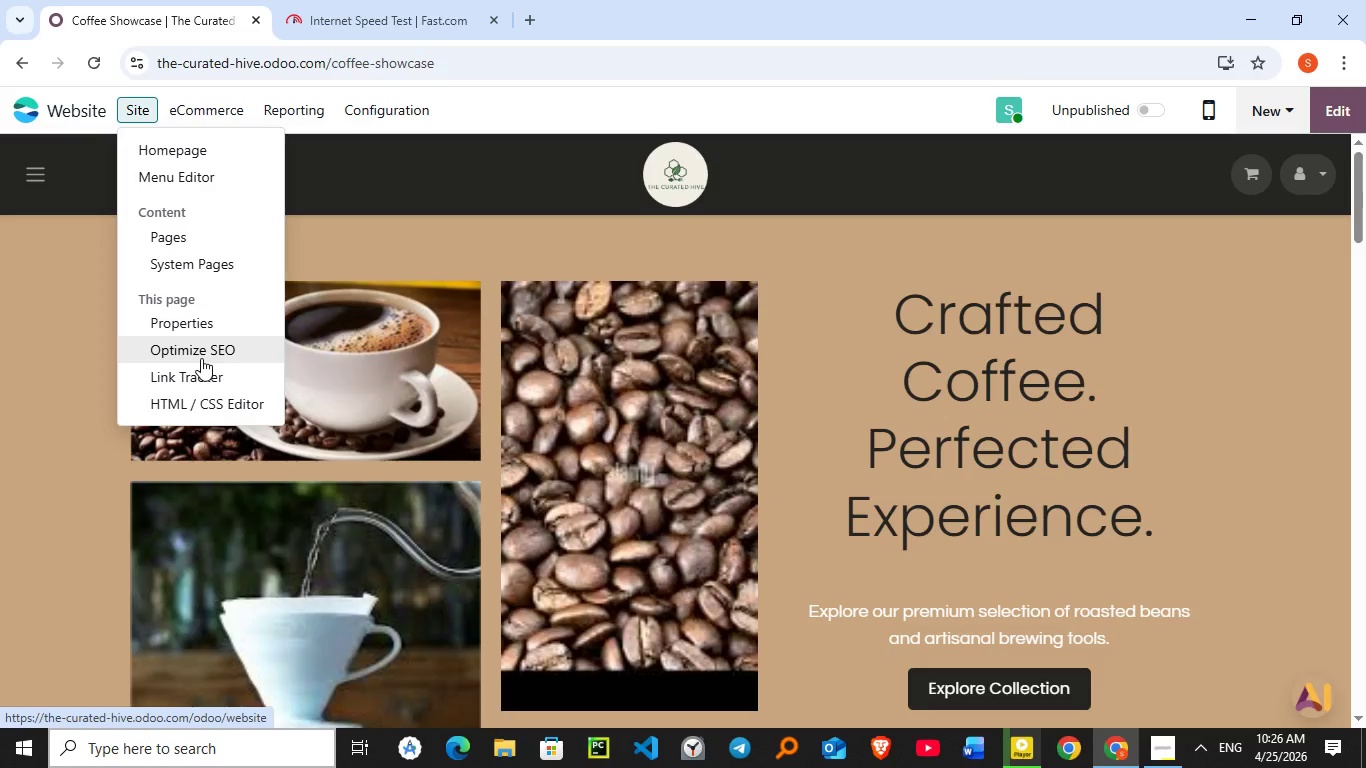 
left_click([195, 358])
 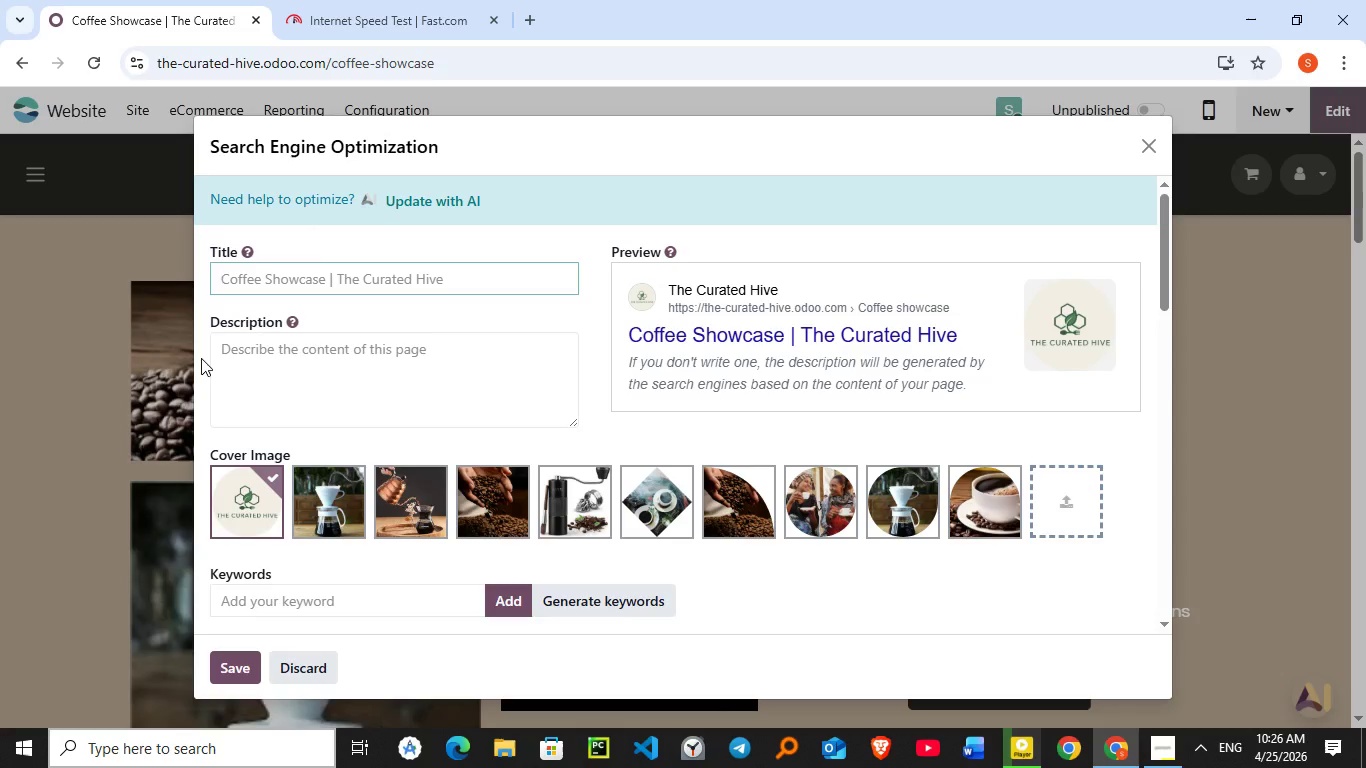 
wait(16.34)
 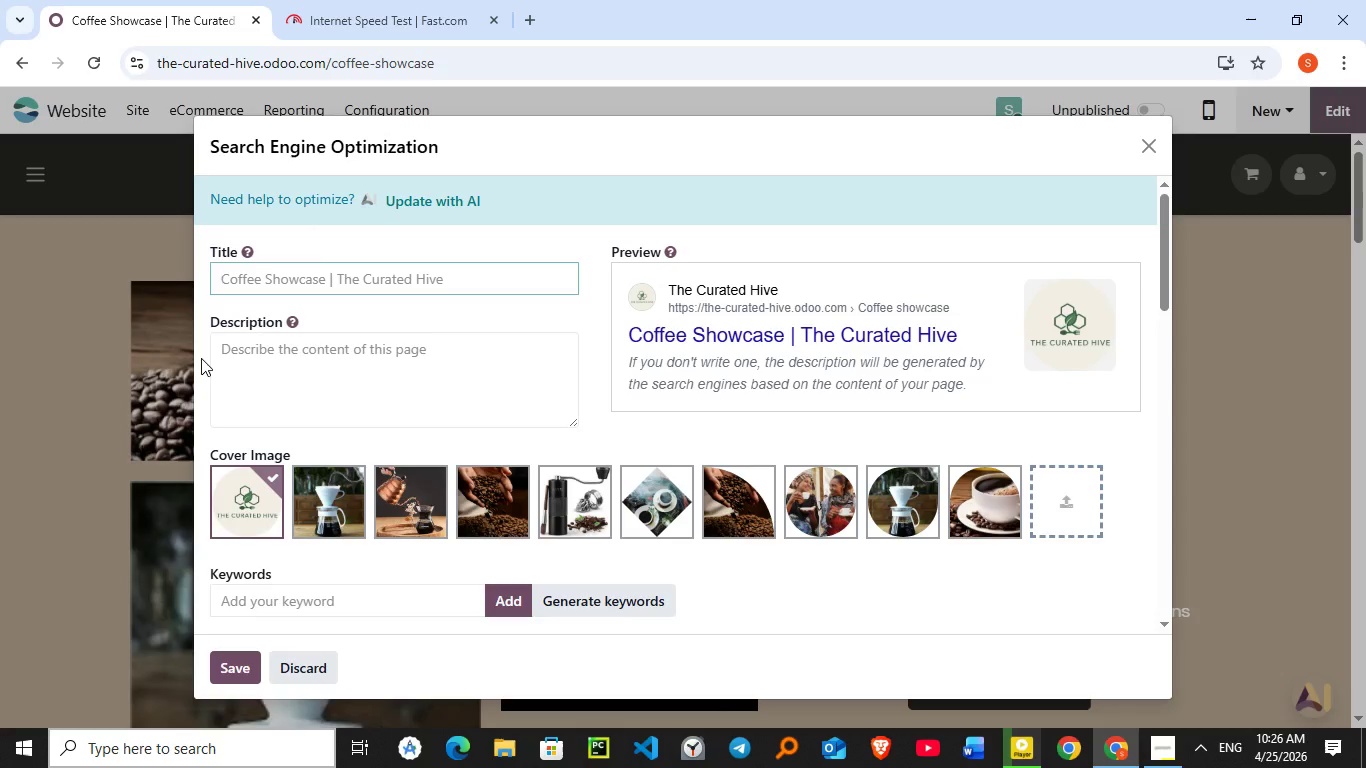 
type(Urban Brew Coffee [Break] Premium Coffee and Brewing Q)
key(Backspace)
type(Equipment)
 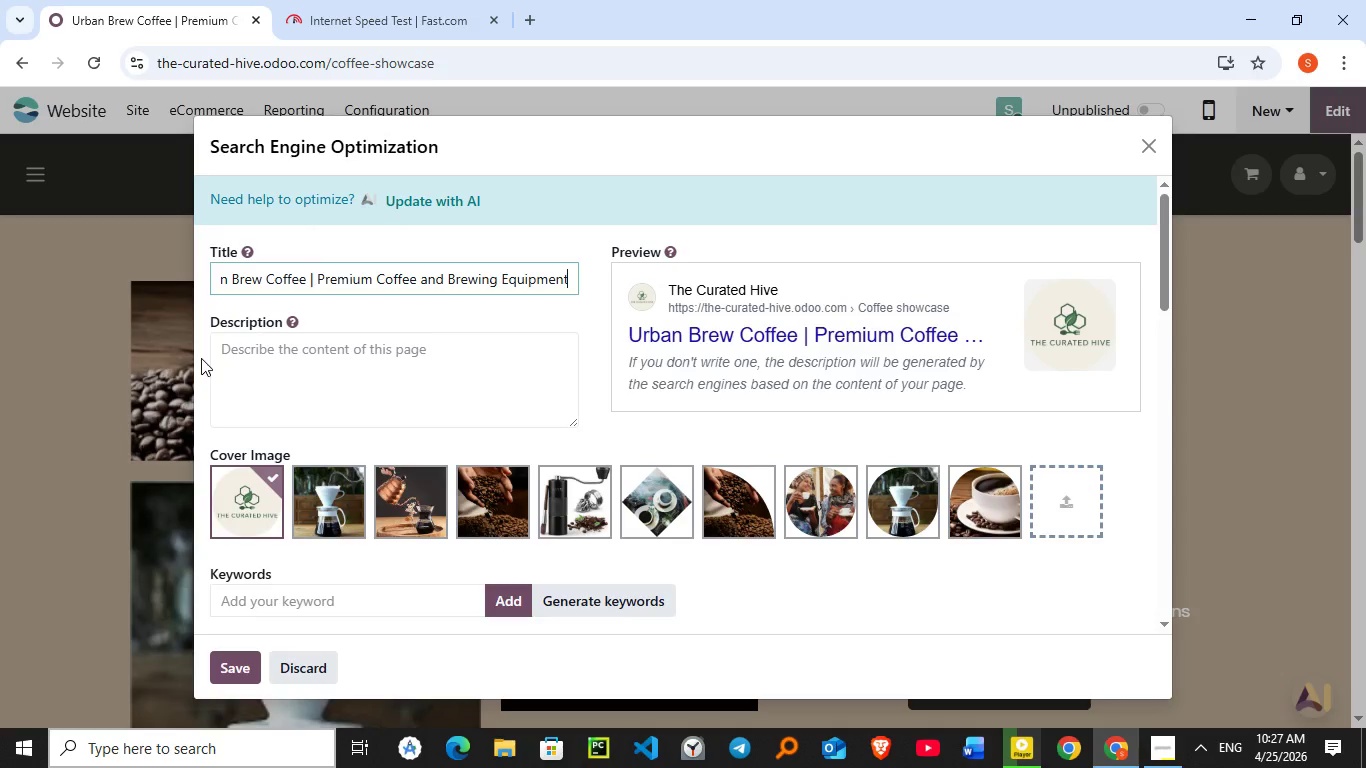 
left_click([338, 363])
 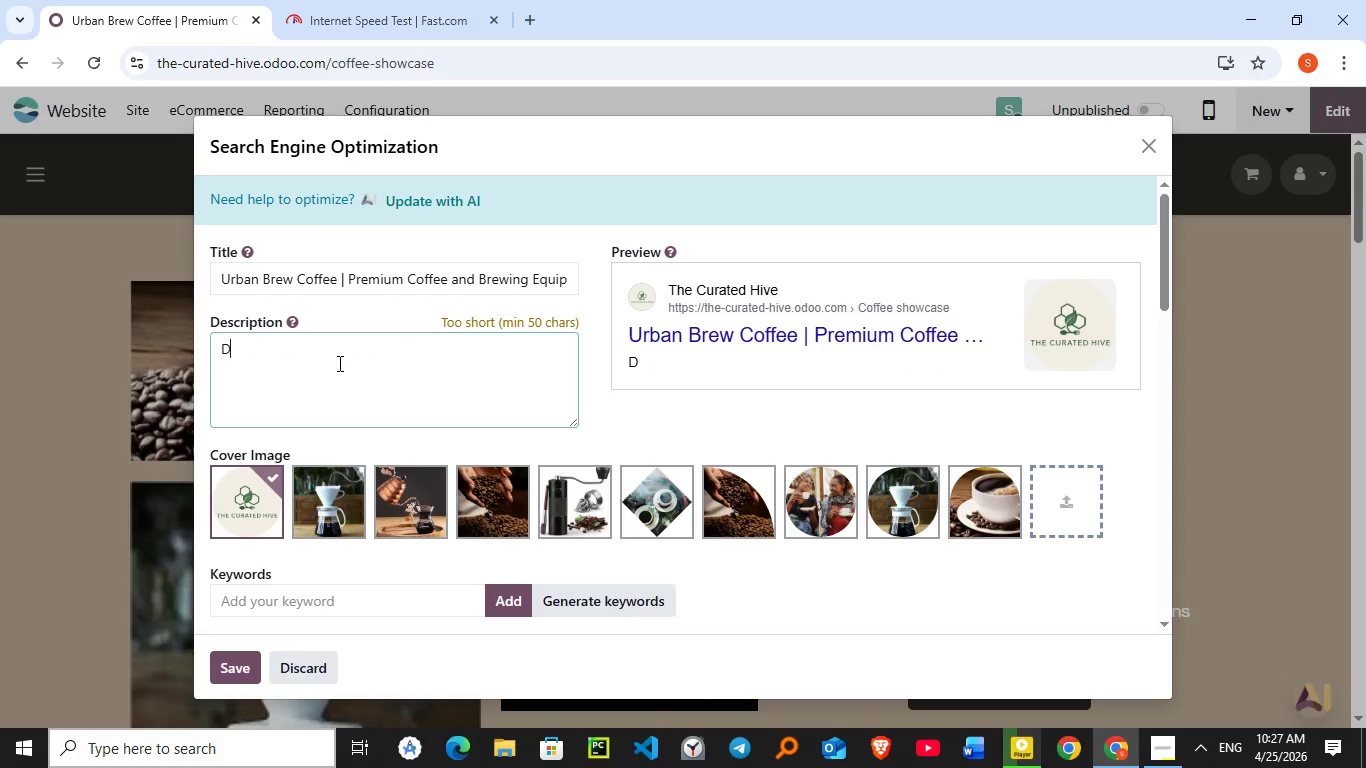 
type(Discover premimum roasre)
key(Backspace)
key(Backspace)
type(ted )
 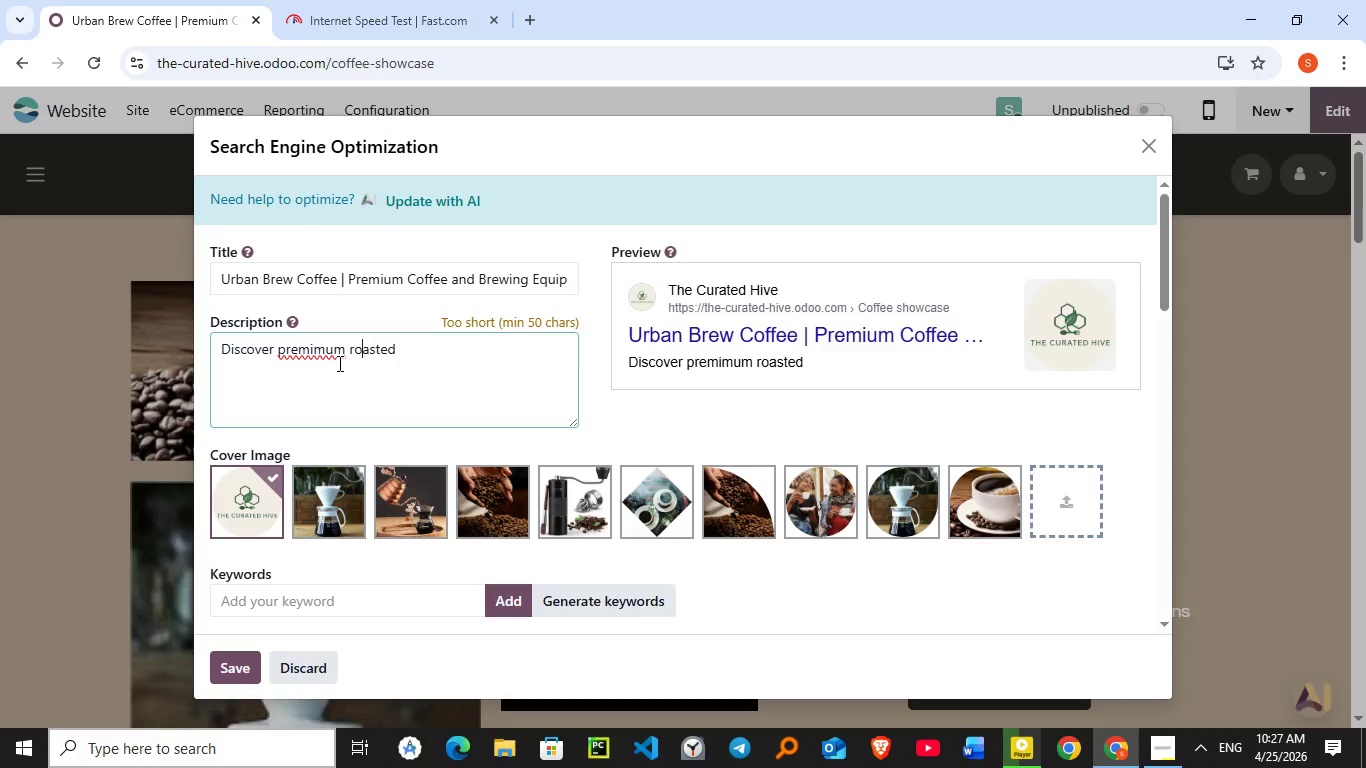 
hold_key(key=ArrowLeft, duration=0.55)
 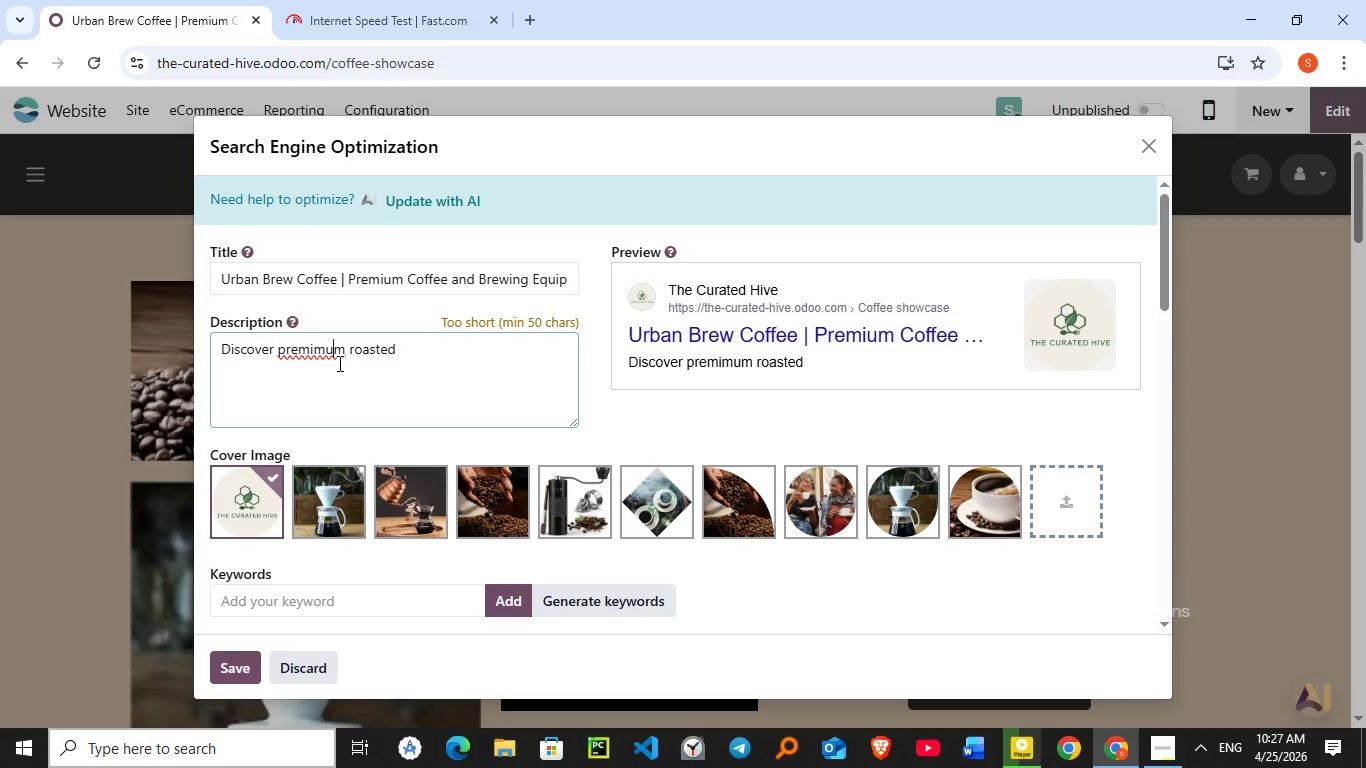 
key(ArrowLeft)
 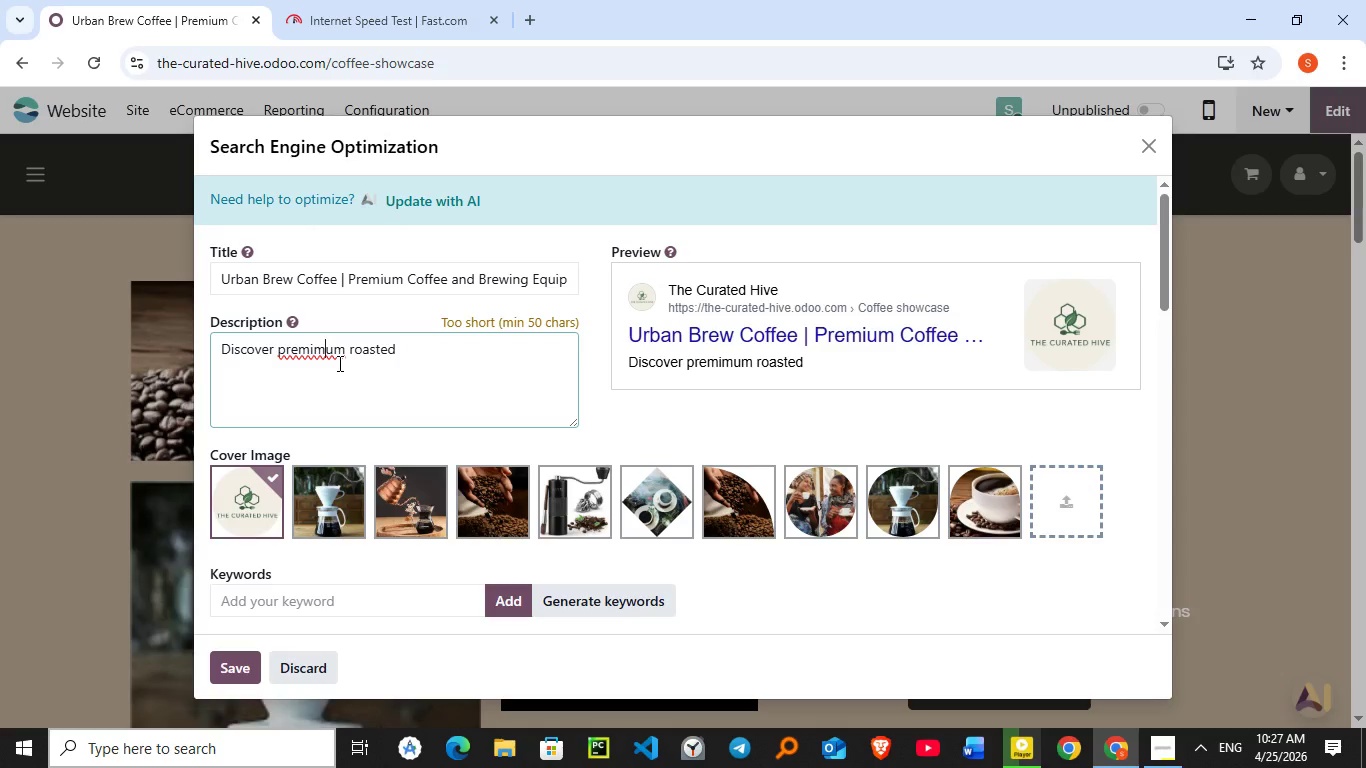 
key(ArrowLeft)
 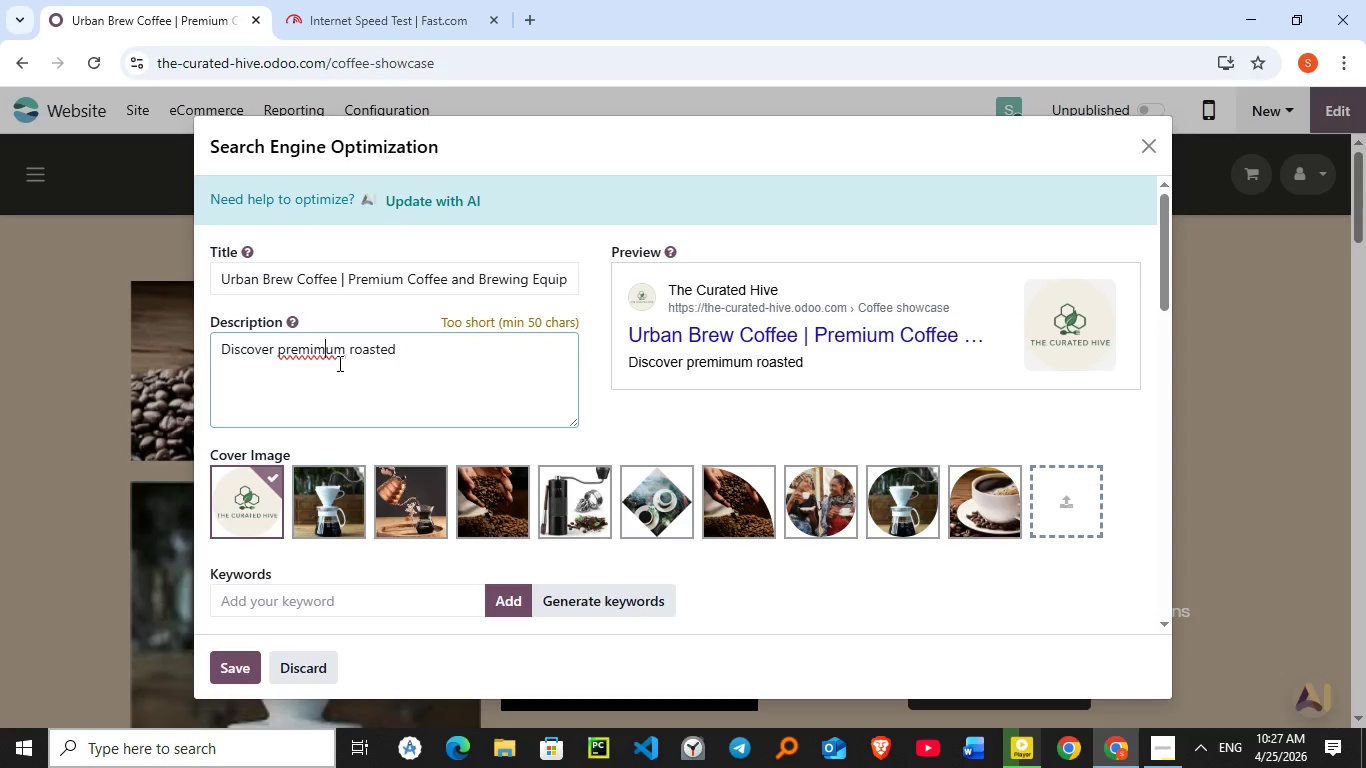 
key(ArrowLeft)
 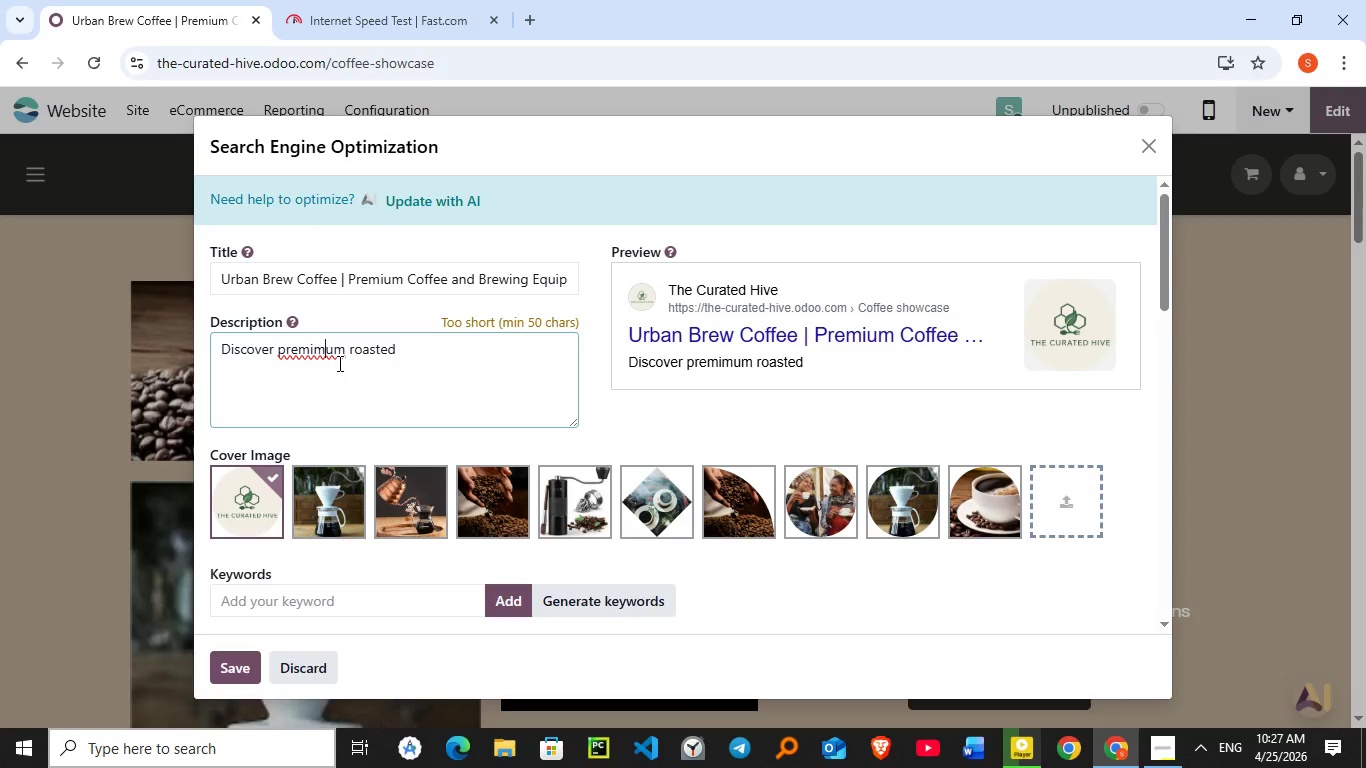 
key(ArrowLeft)
 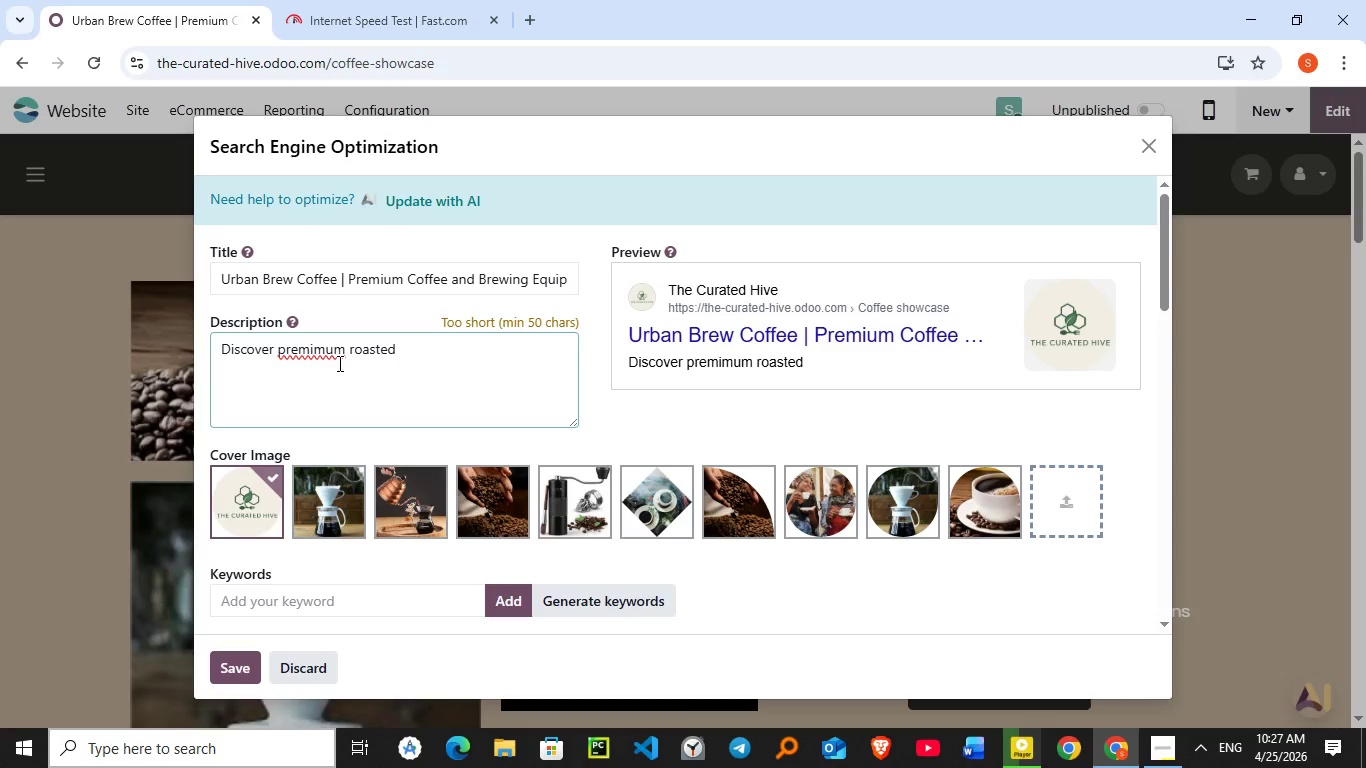 
key(ArrowLeft)
 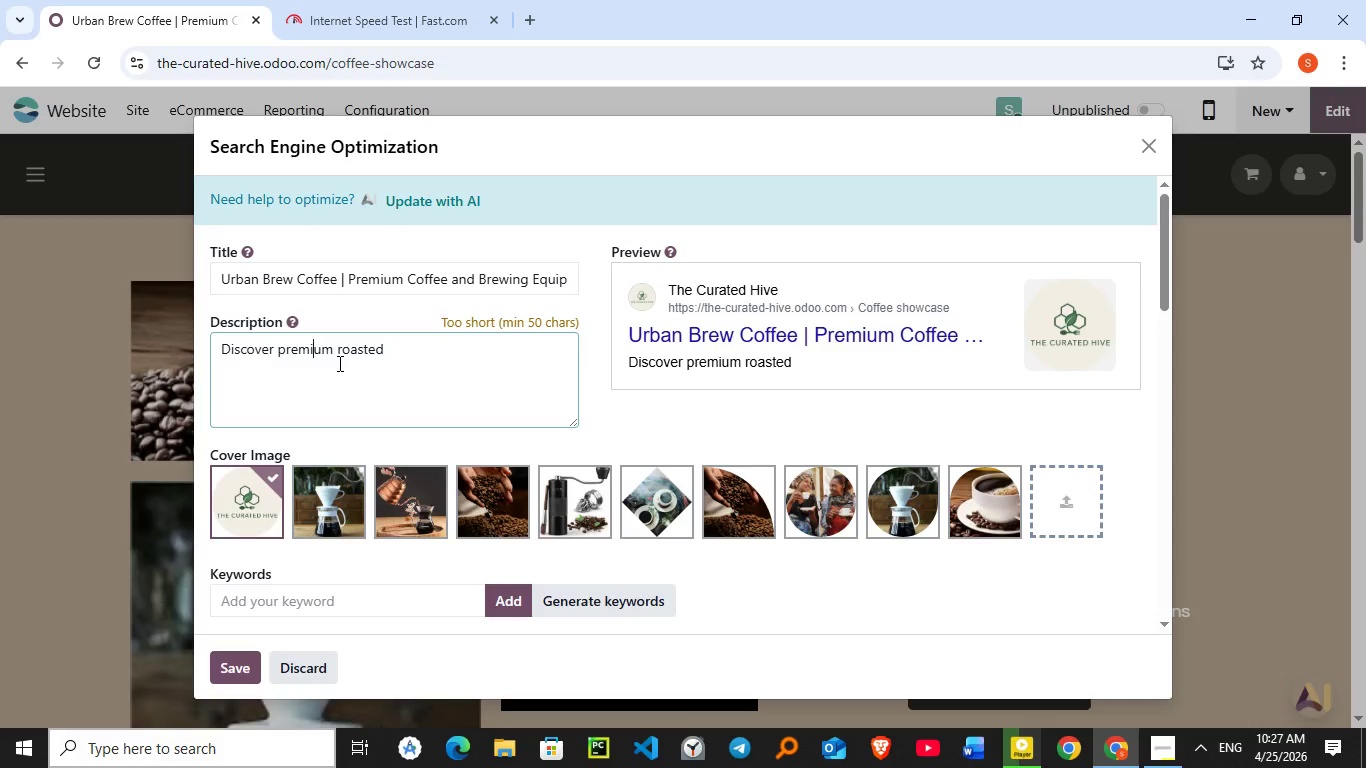 
key(Backspace)
 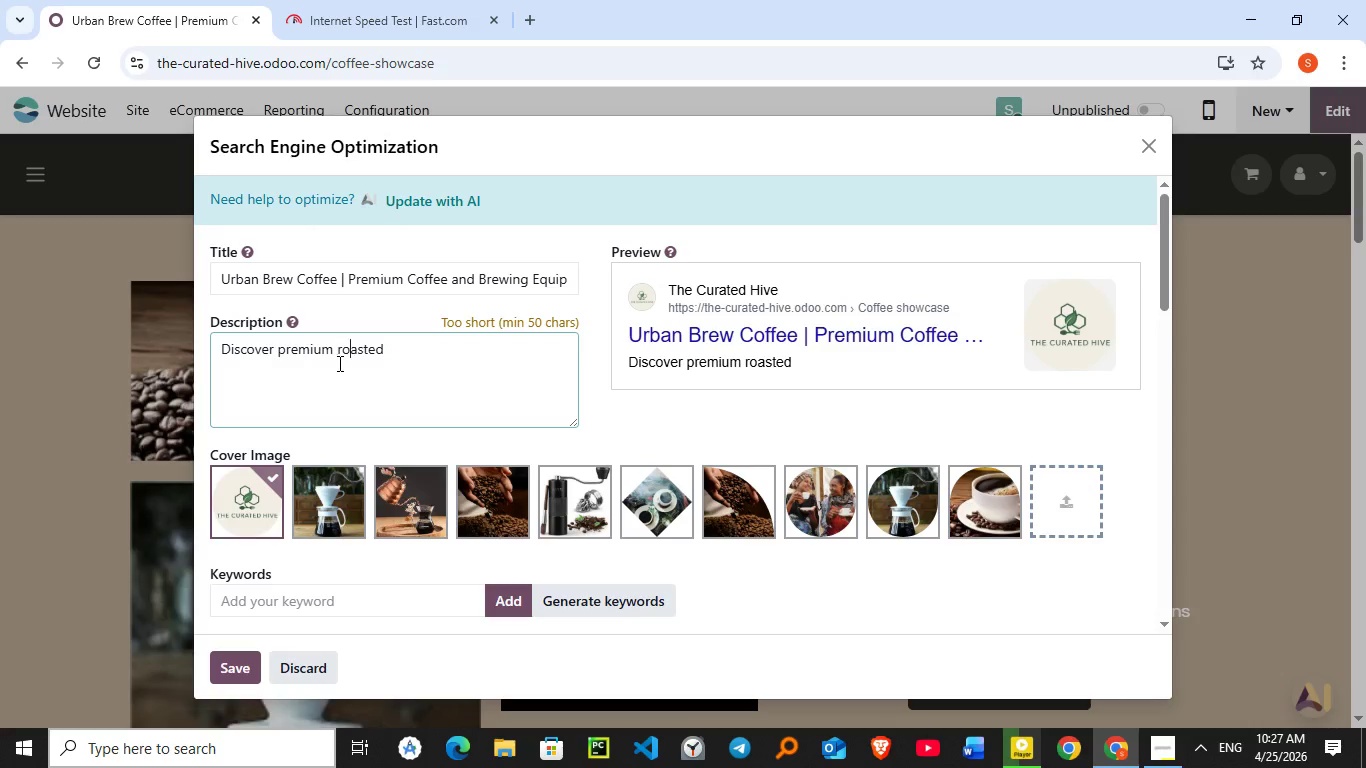 
hold_key(key=ArrowRight, duration=0.75)
 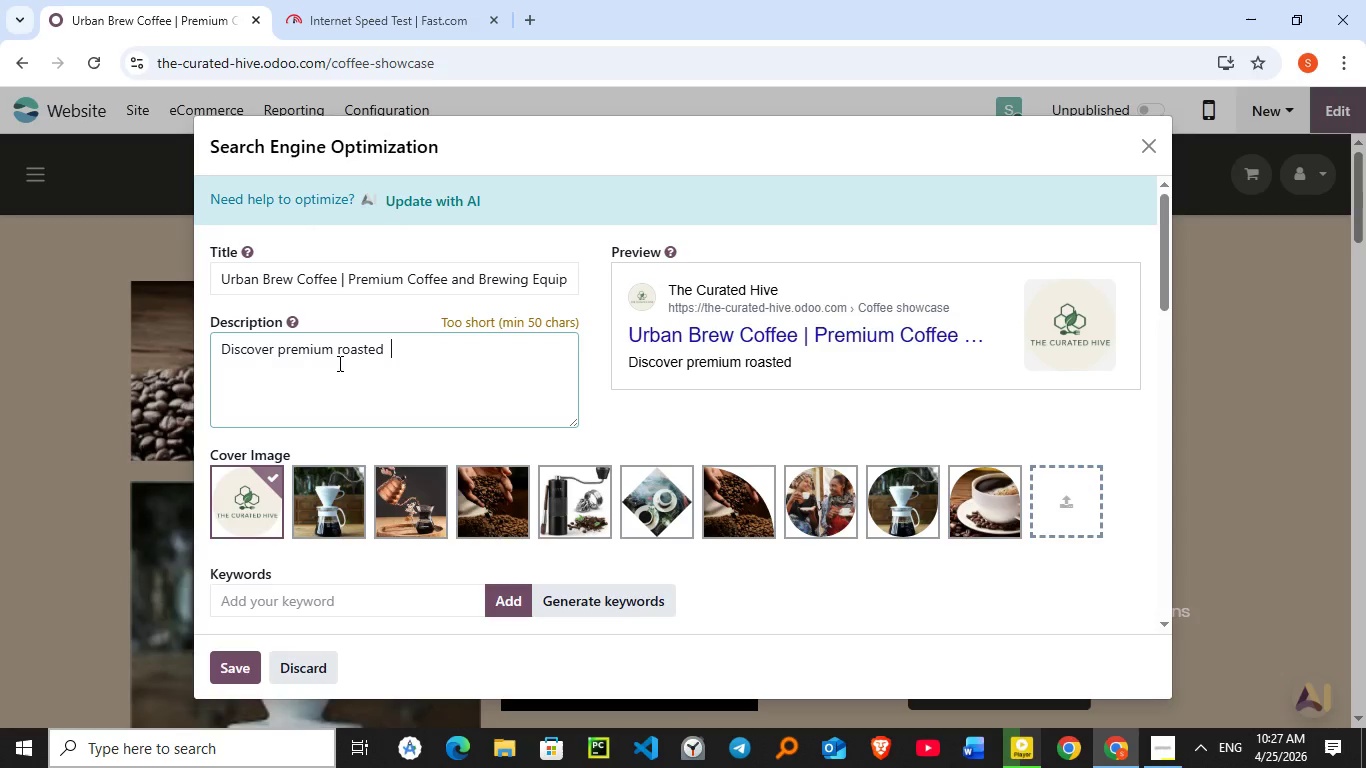 
type( coffee beans and artisanal brewing w)
key(Backspace)
type(equipment at urban)
 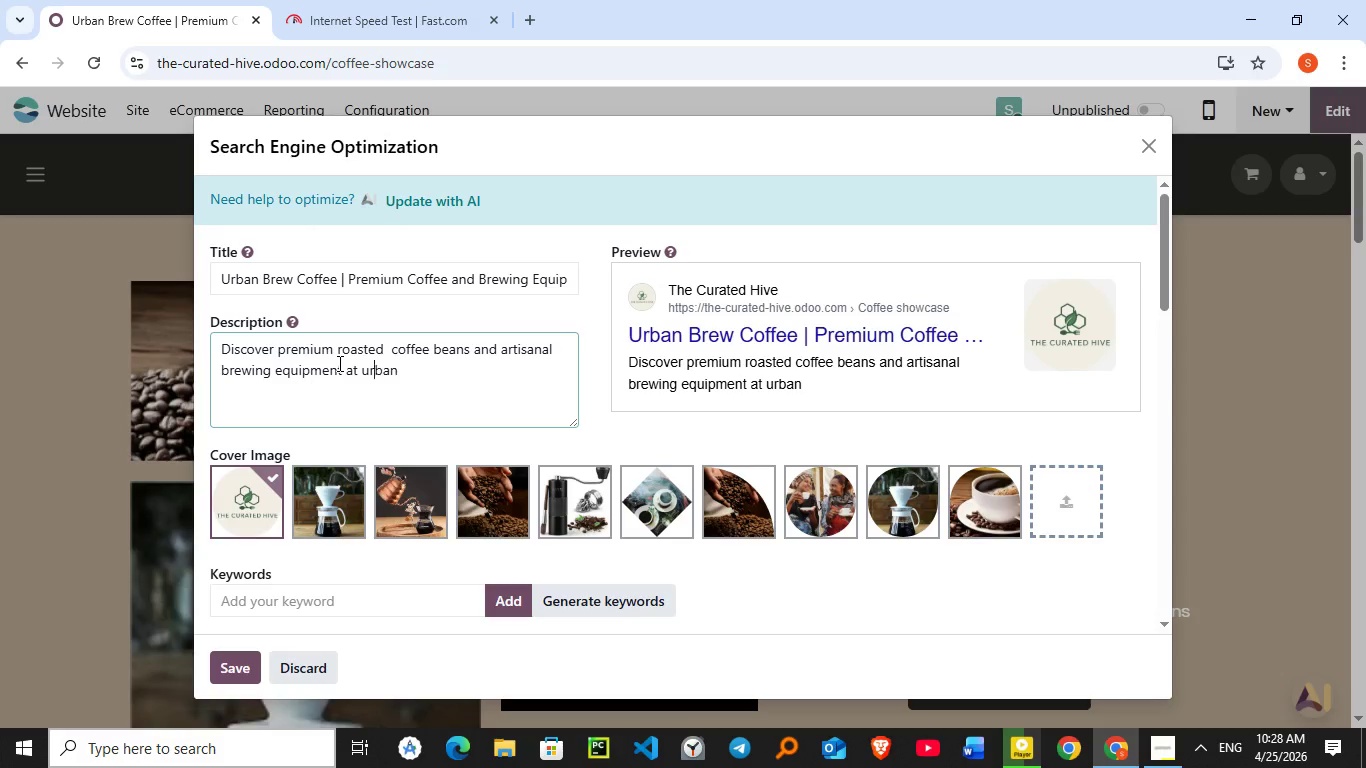 
key(ArrowLeft)
 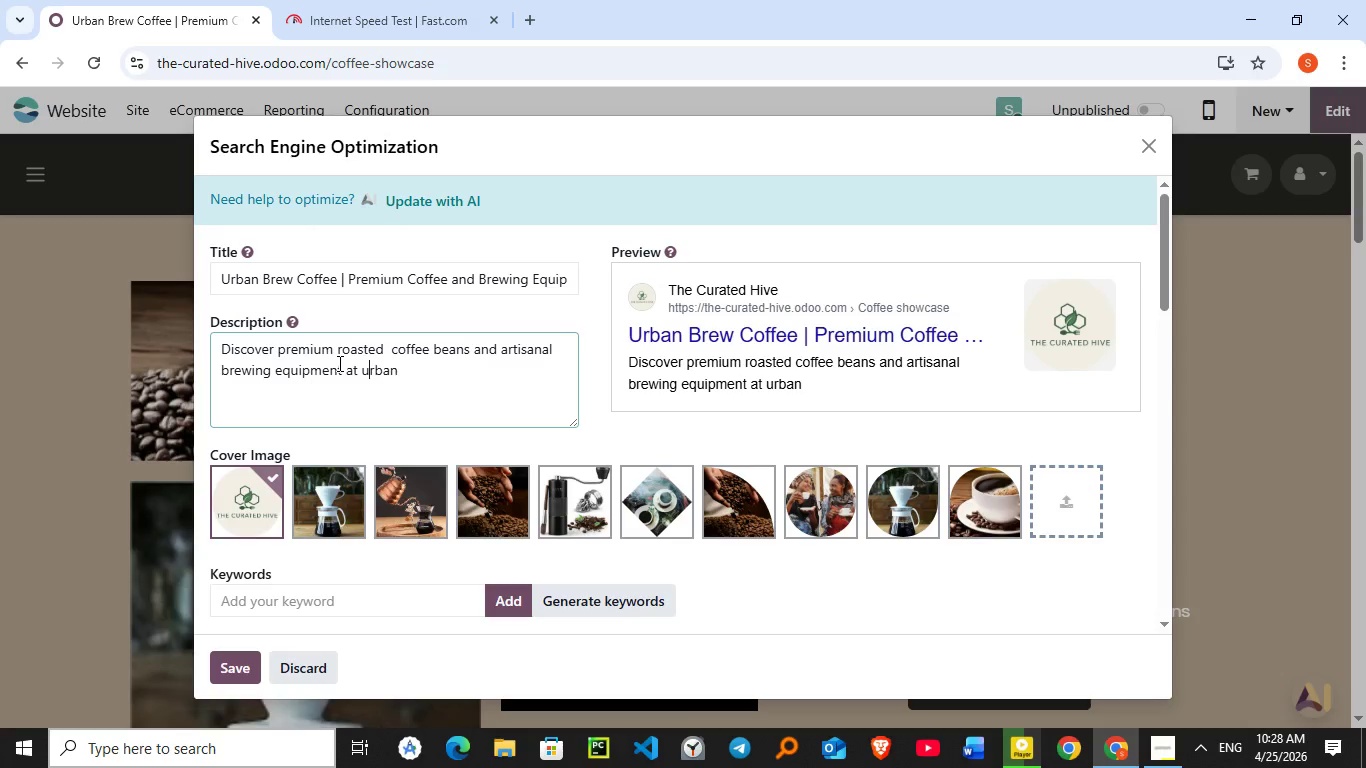 
key(ArrowLeft)
 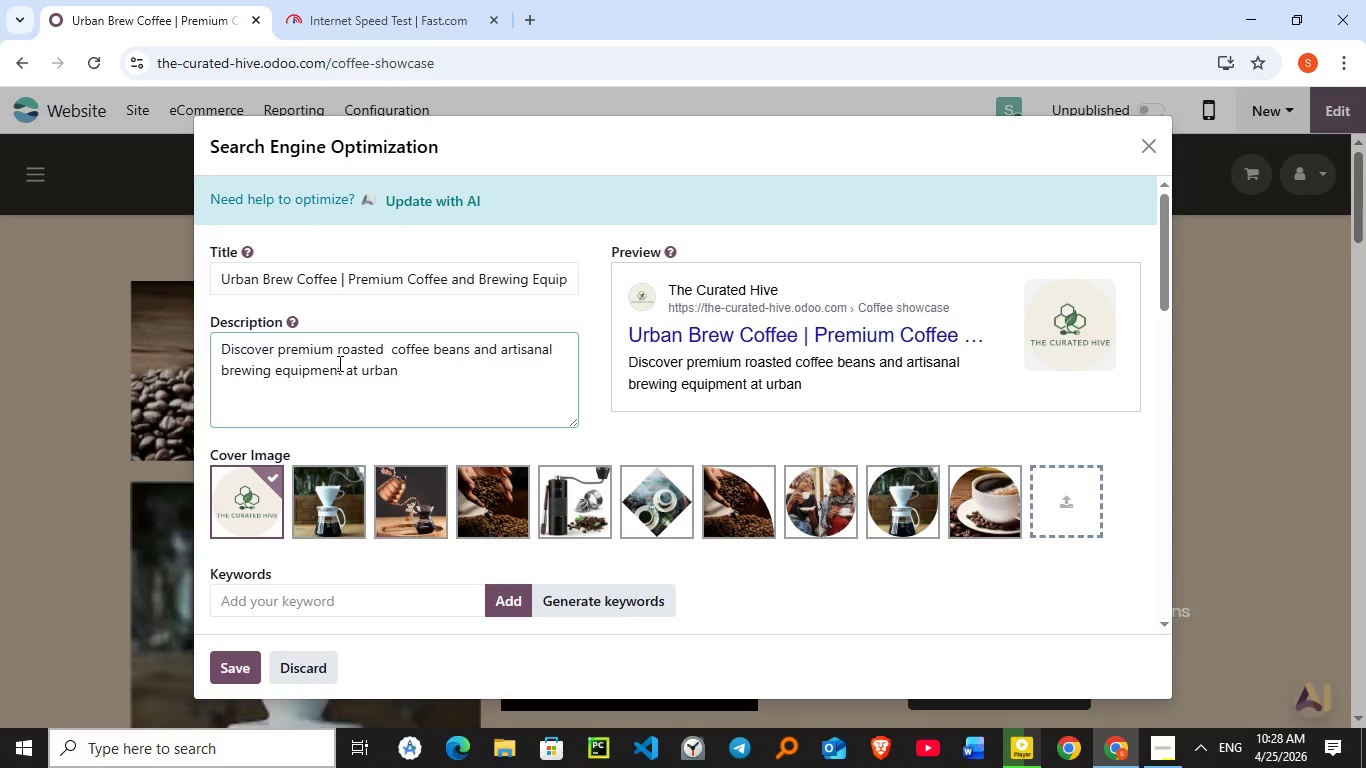 
key(ArrowLeft)
 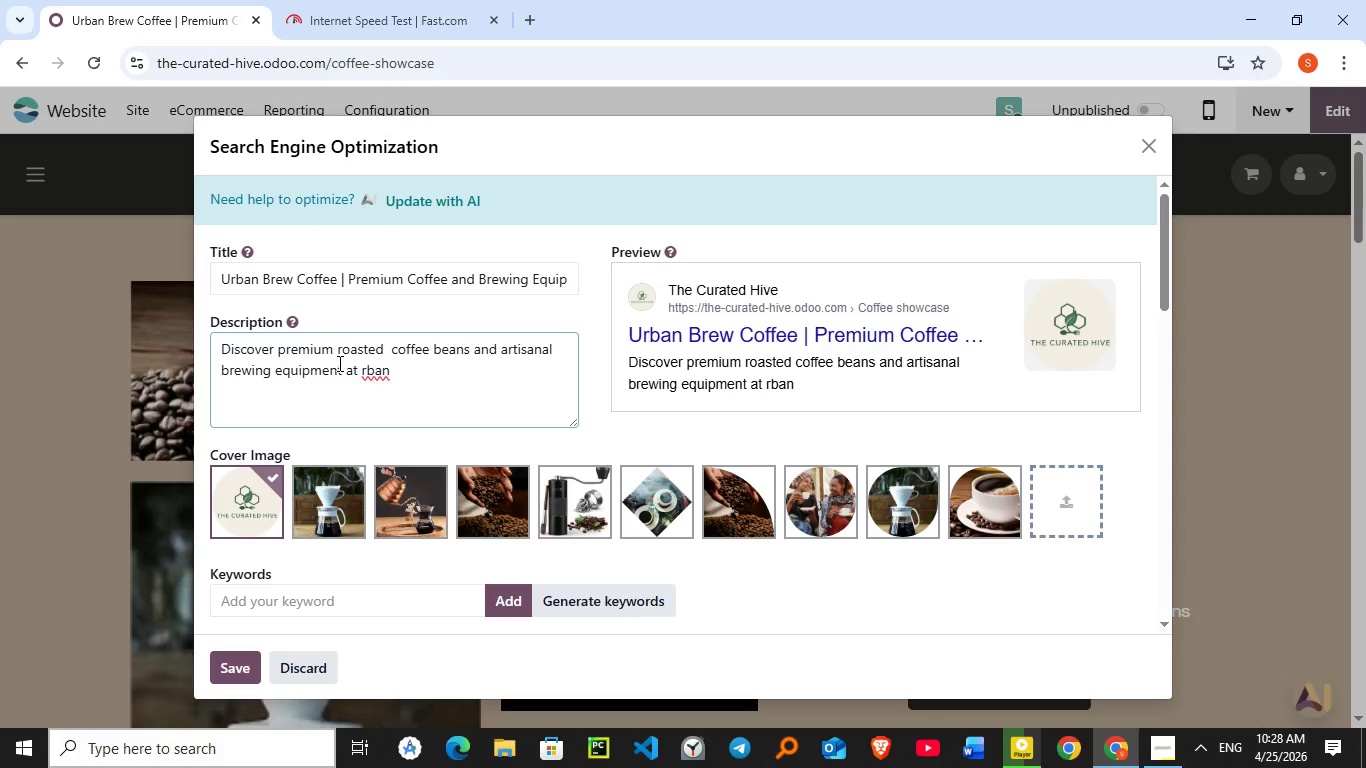 
key(ArrowLeft)
 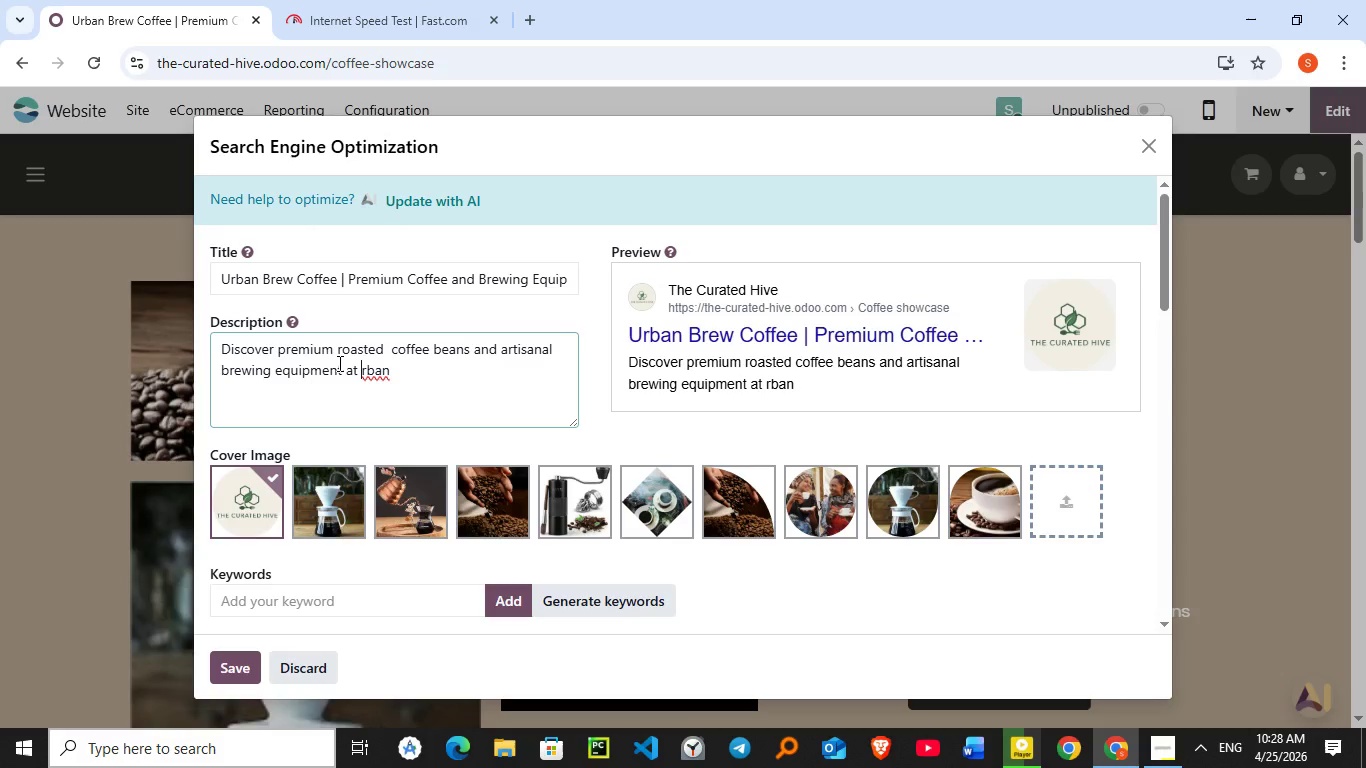 
key(Backspace)
type(U Brew Coffee Store.k)
key(Backspace)
 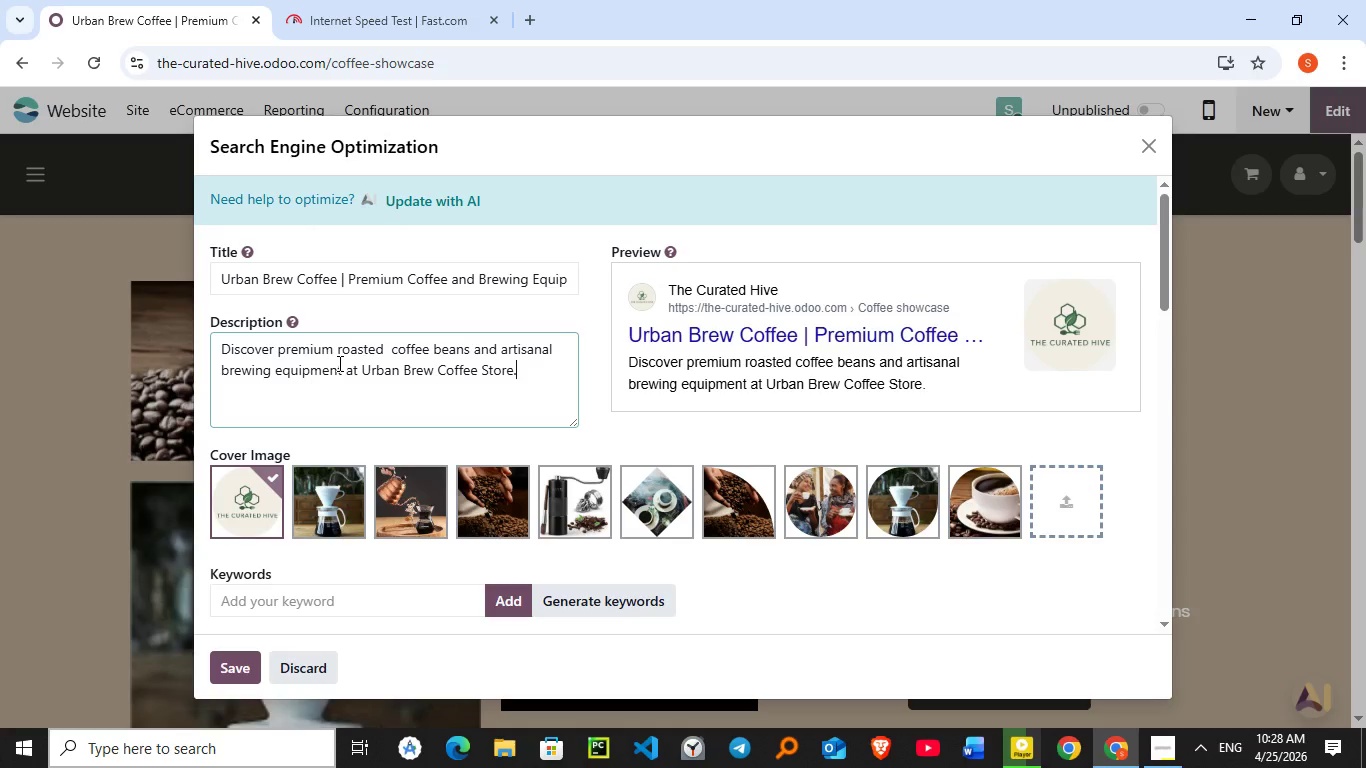 
 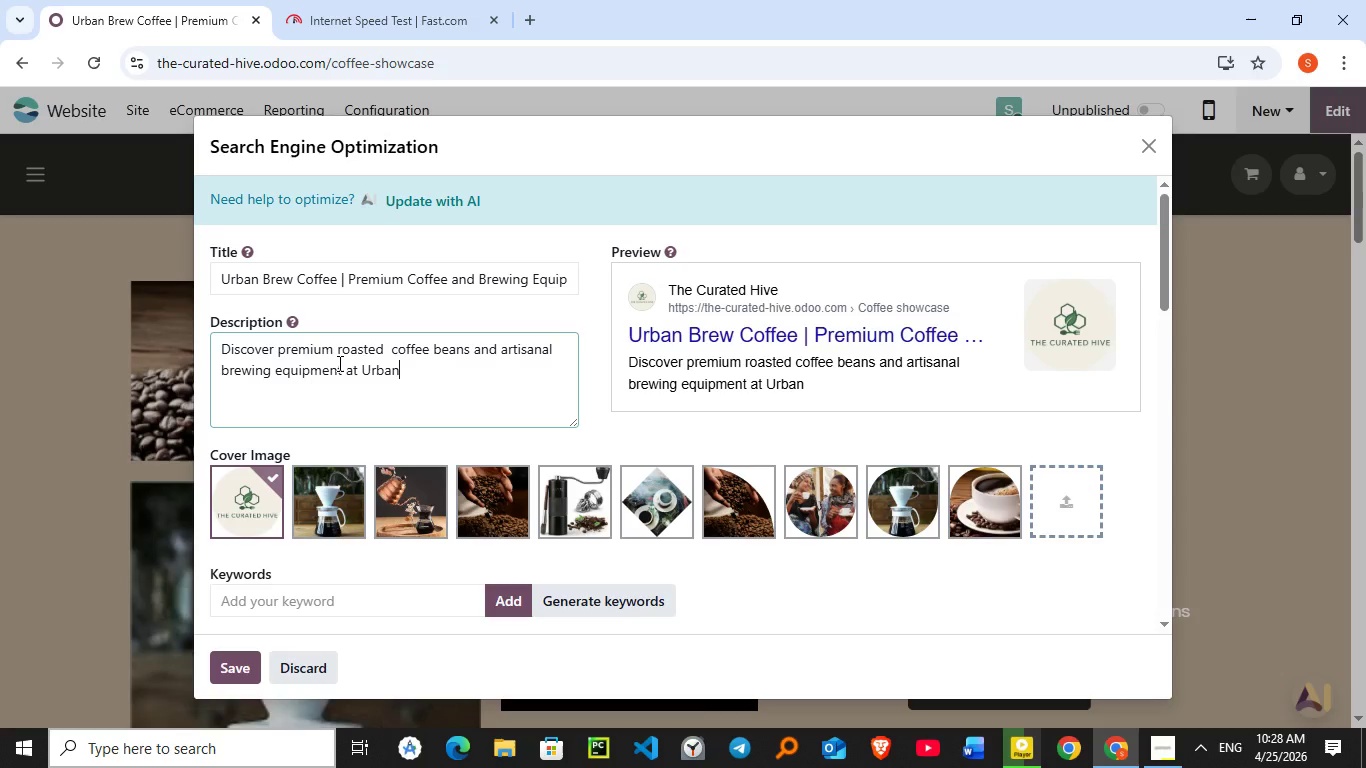 
hold_key(key=ArrowRight, duration=0.67)
 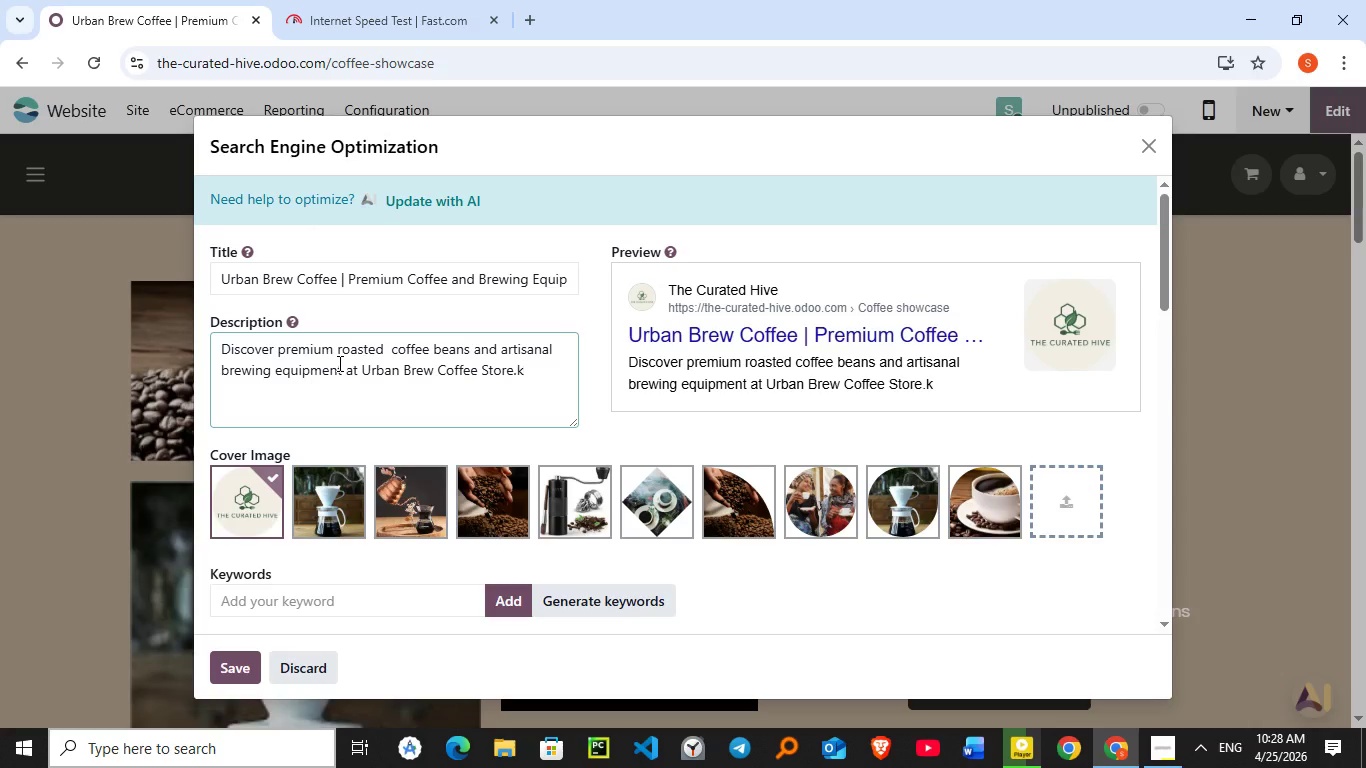 
left_click([980, 515])
 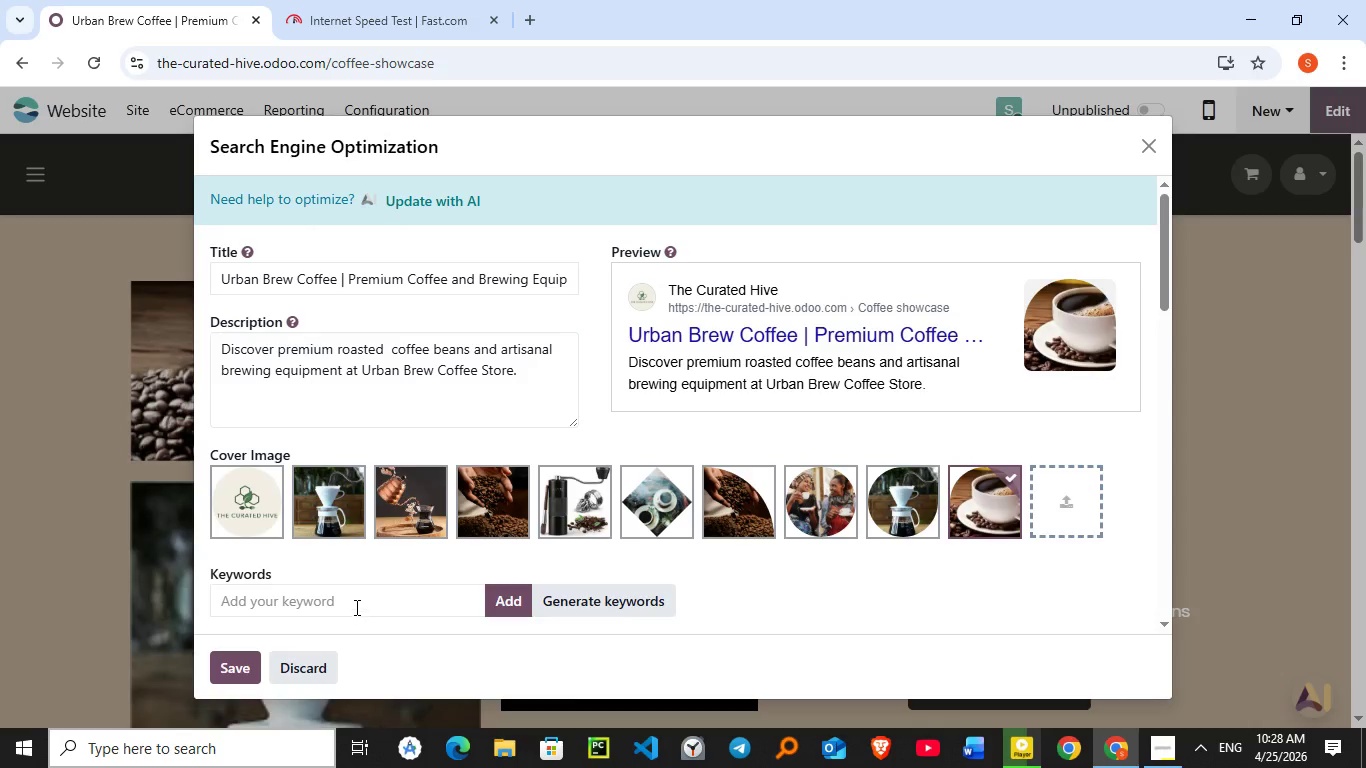 
left_click([357, 604])
 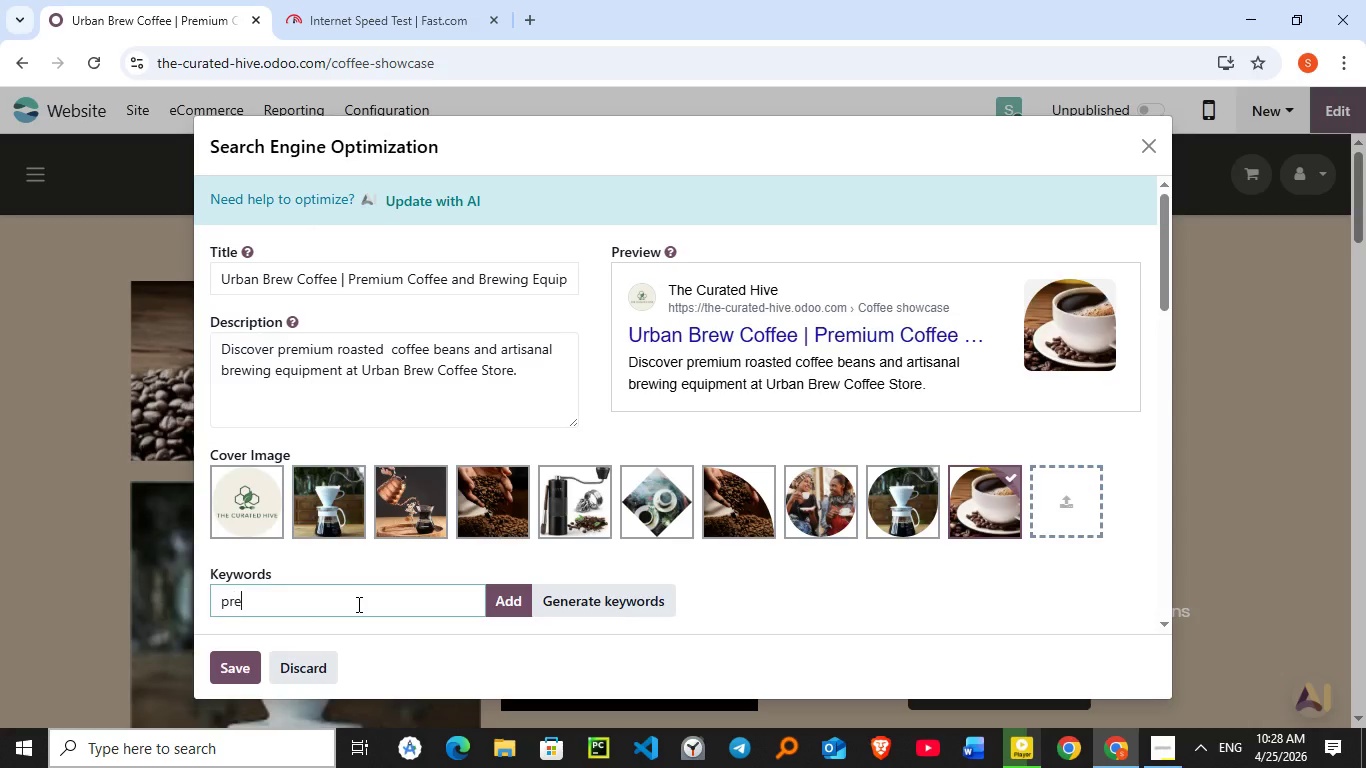 
type(premium coffee)
 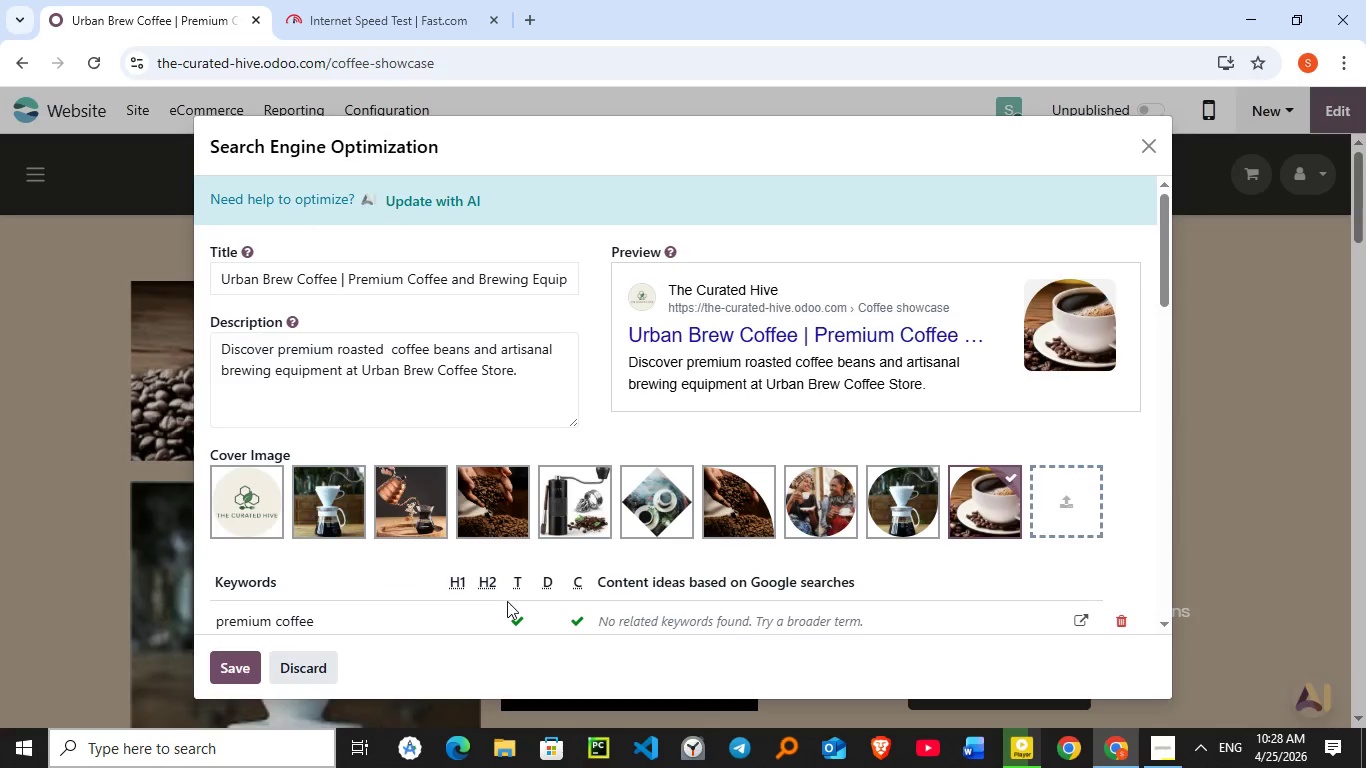 
left_click([507, 601])
 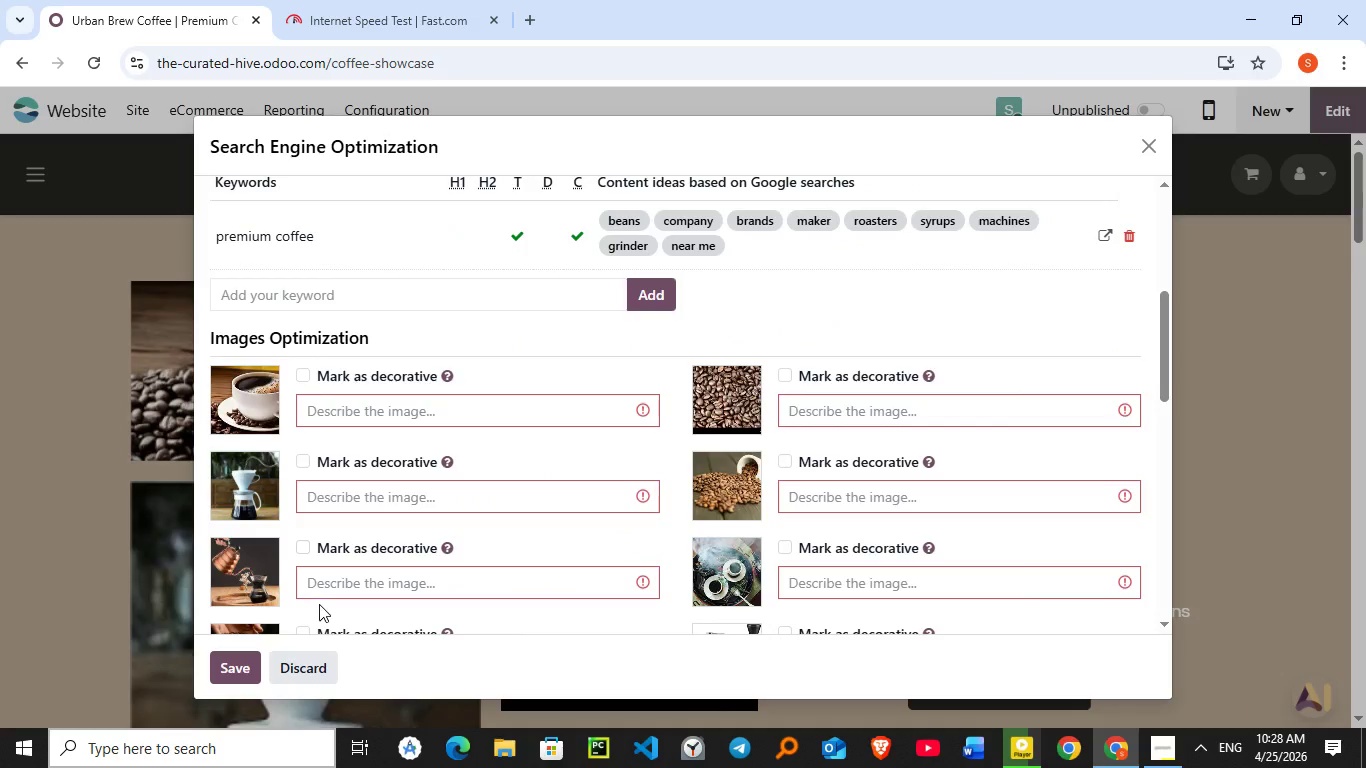 
scroll: coordinate [505, 608], scroll_direction: down, amount: 4.0
 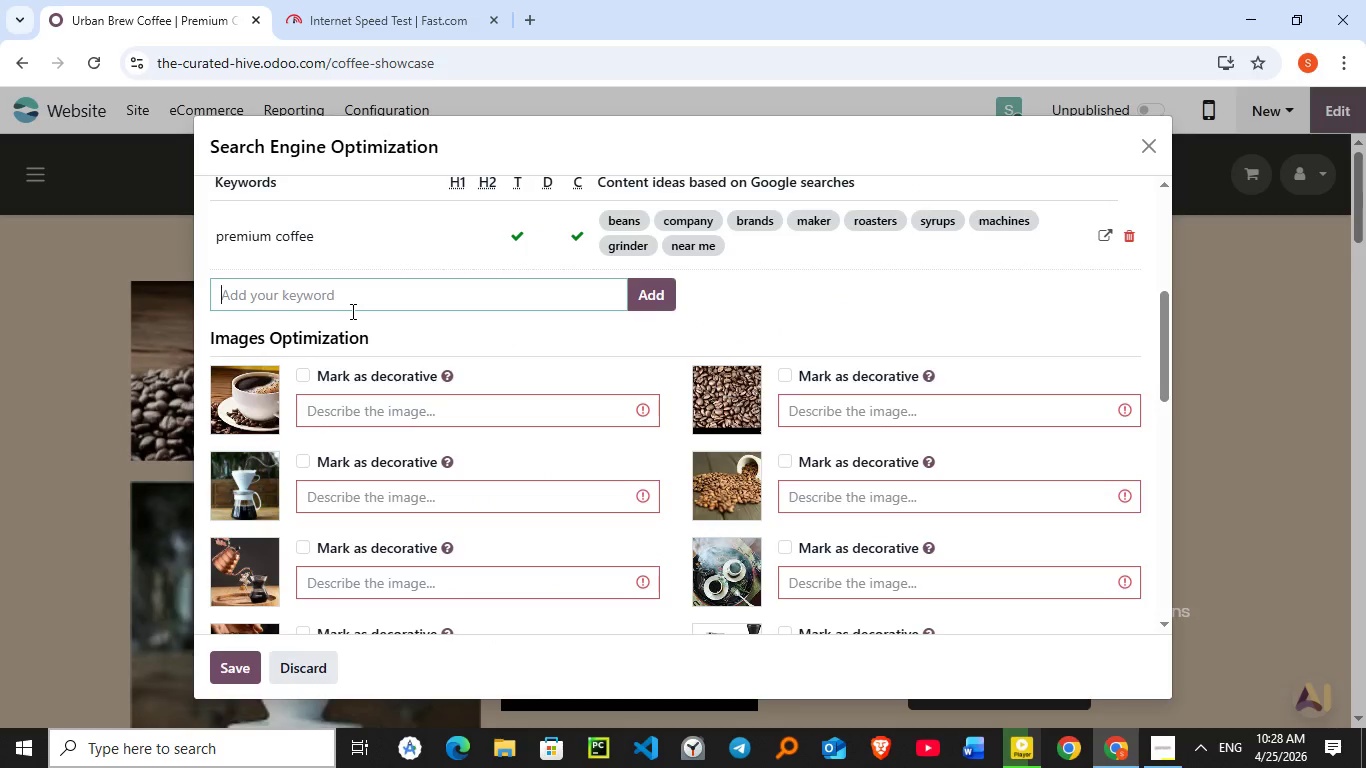 
left_click([351, 311])
 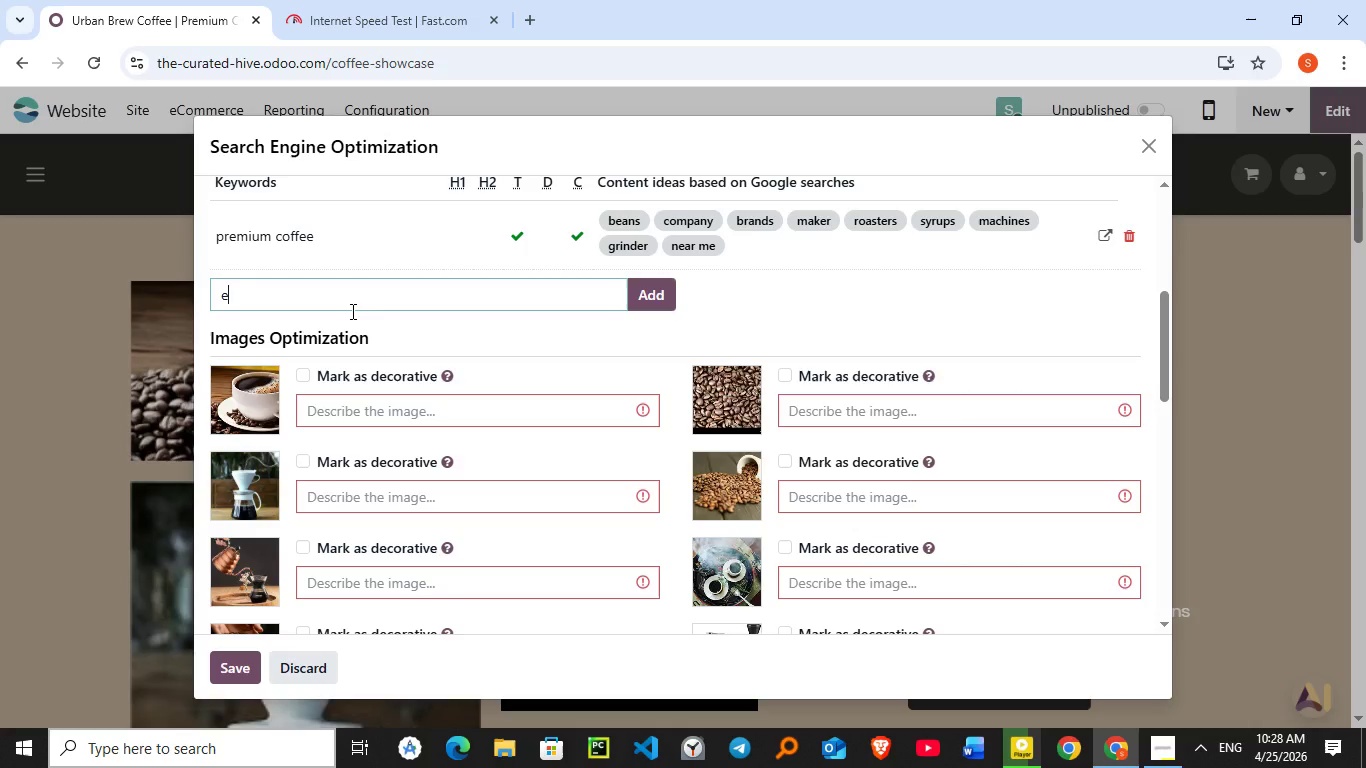 
type(ethiopi)
 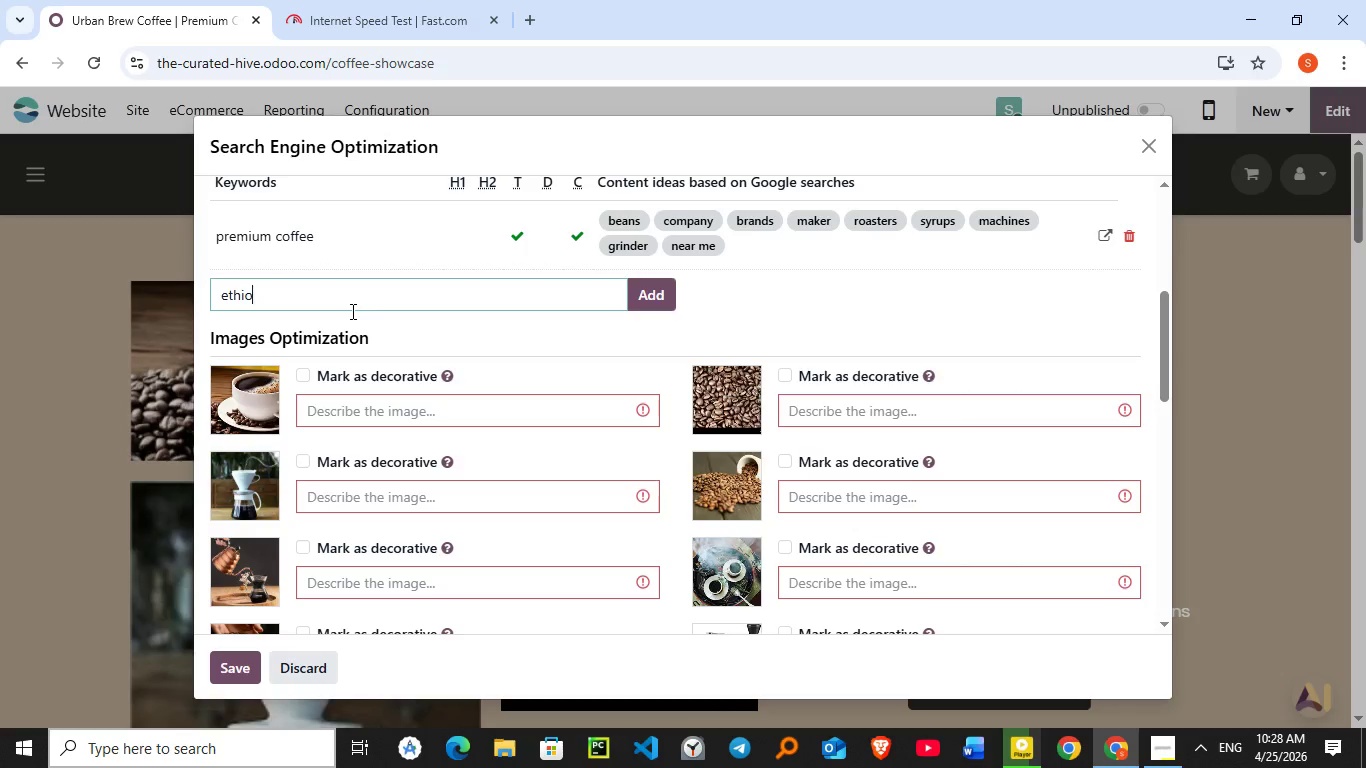 
hold_key(key=Backspace, duration=0.83)
 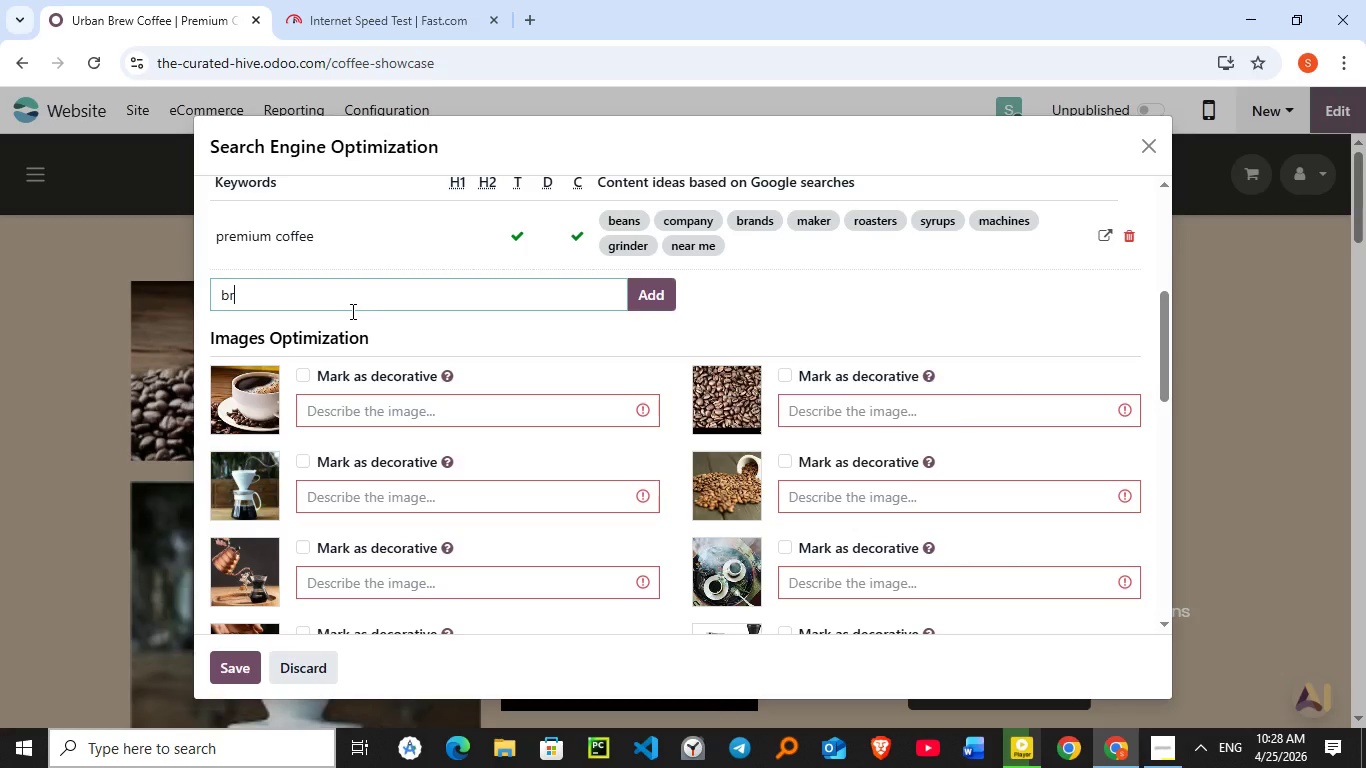 
type(brew coffee)
 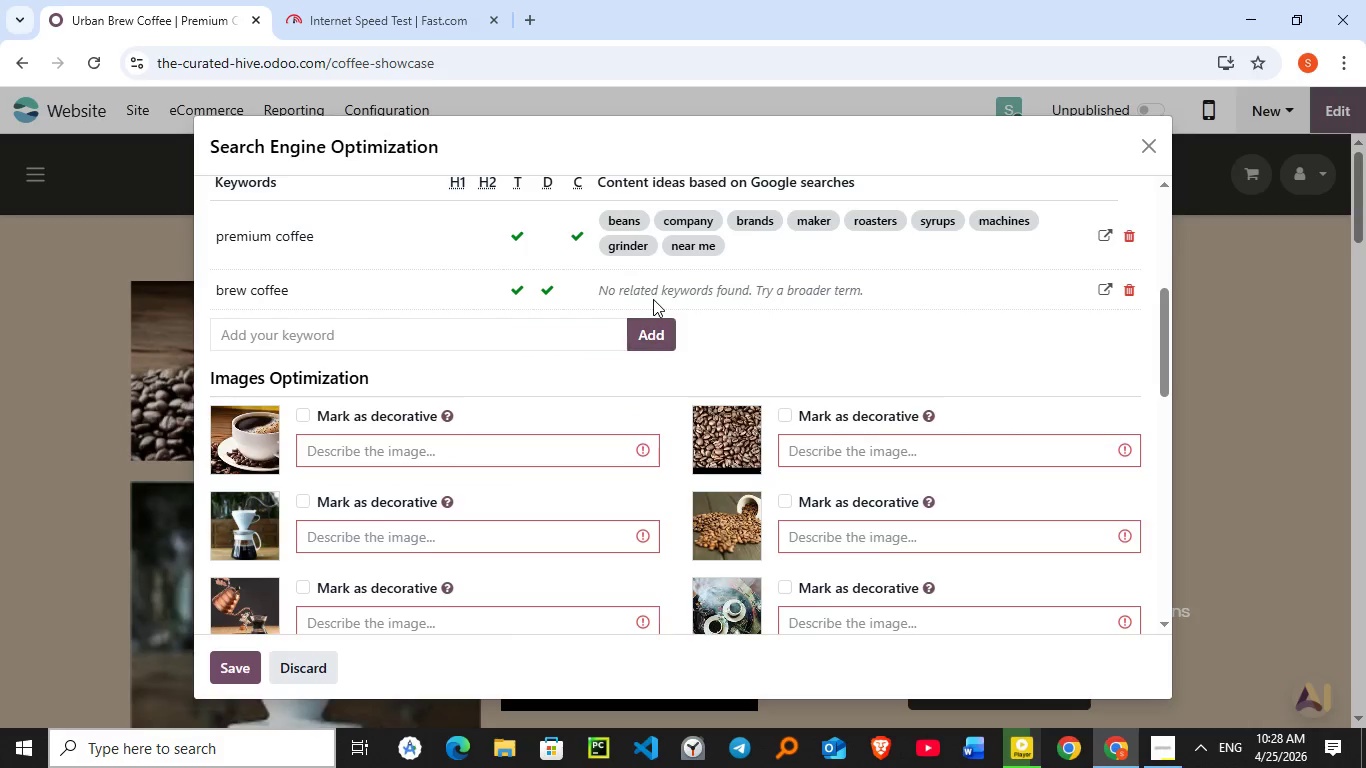 
left_click([653, 299])
 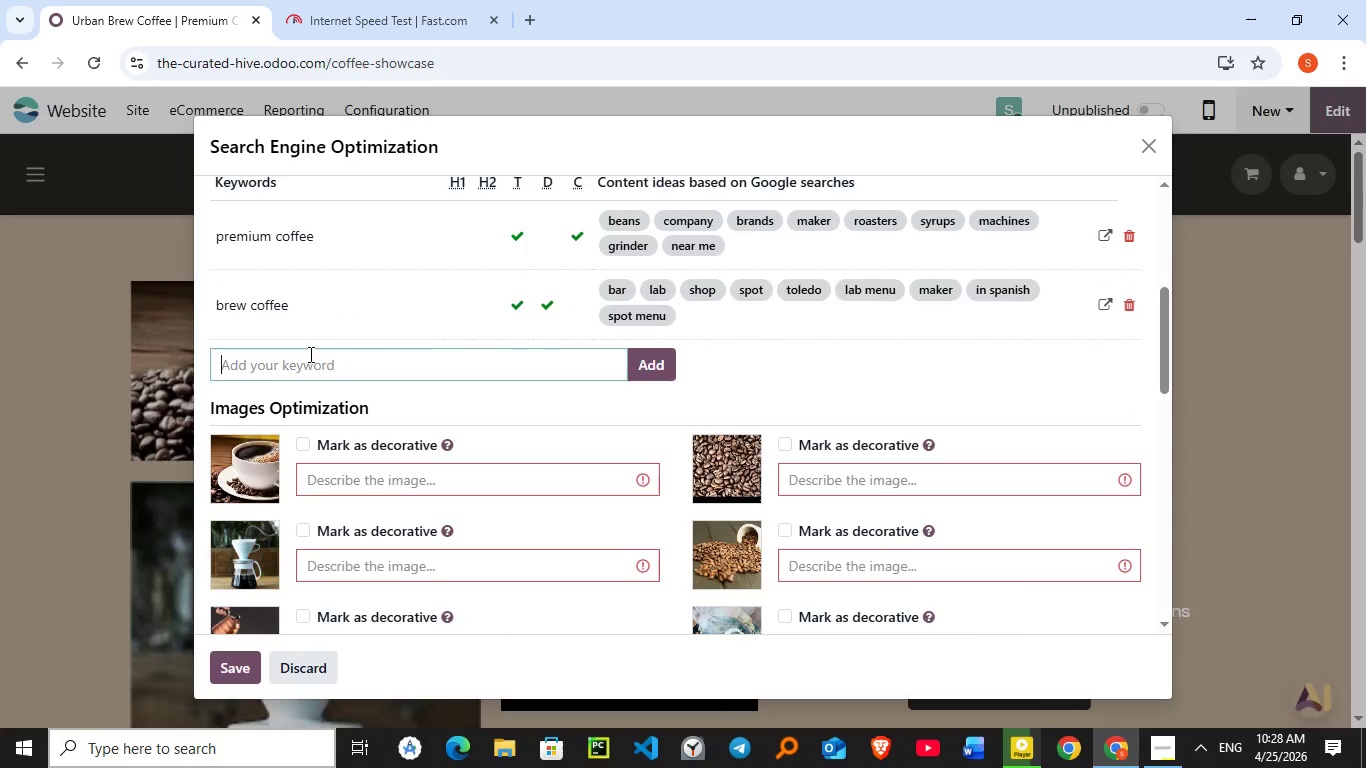 
left_click([309, 354])
 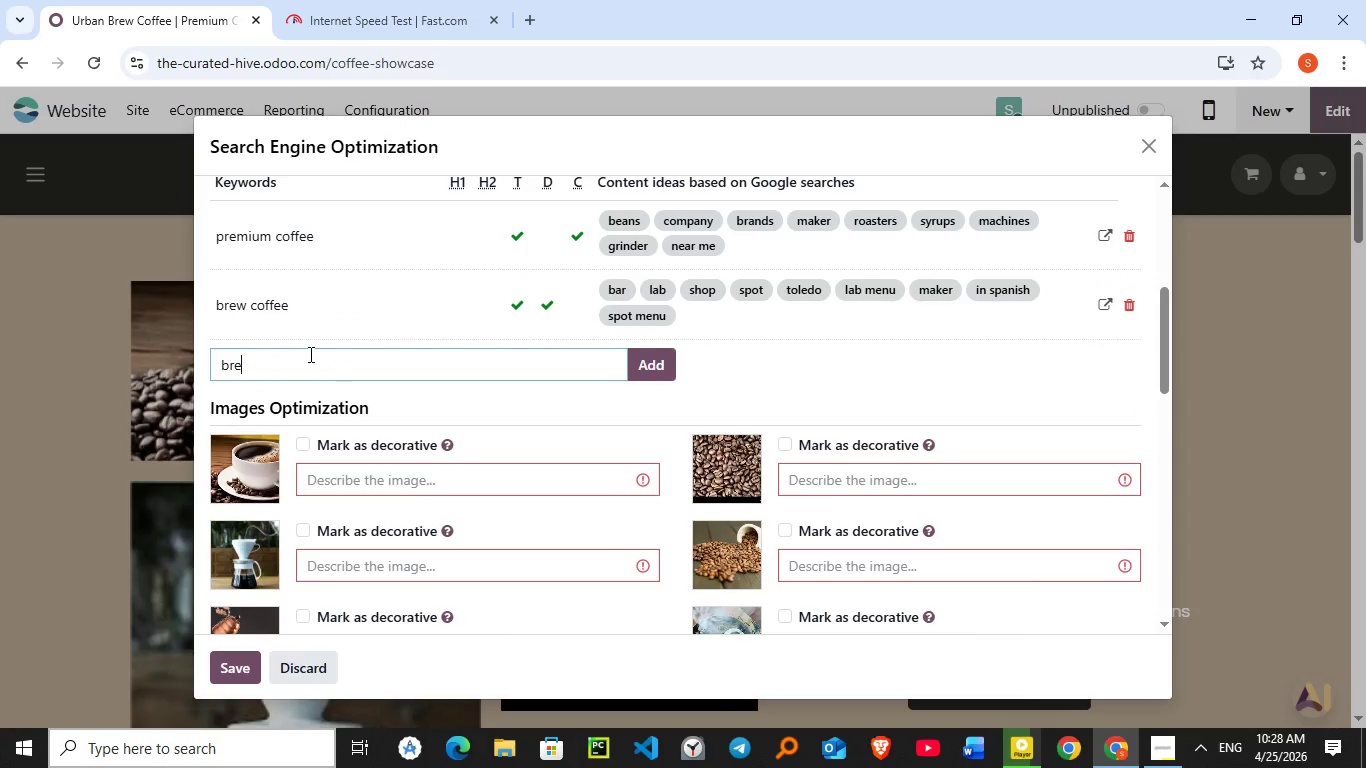 
type(brewinf)
key(Backspace)
type(g equipmwn)
key(Backspace)
key(Backspace)
type(ent)
 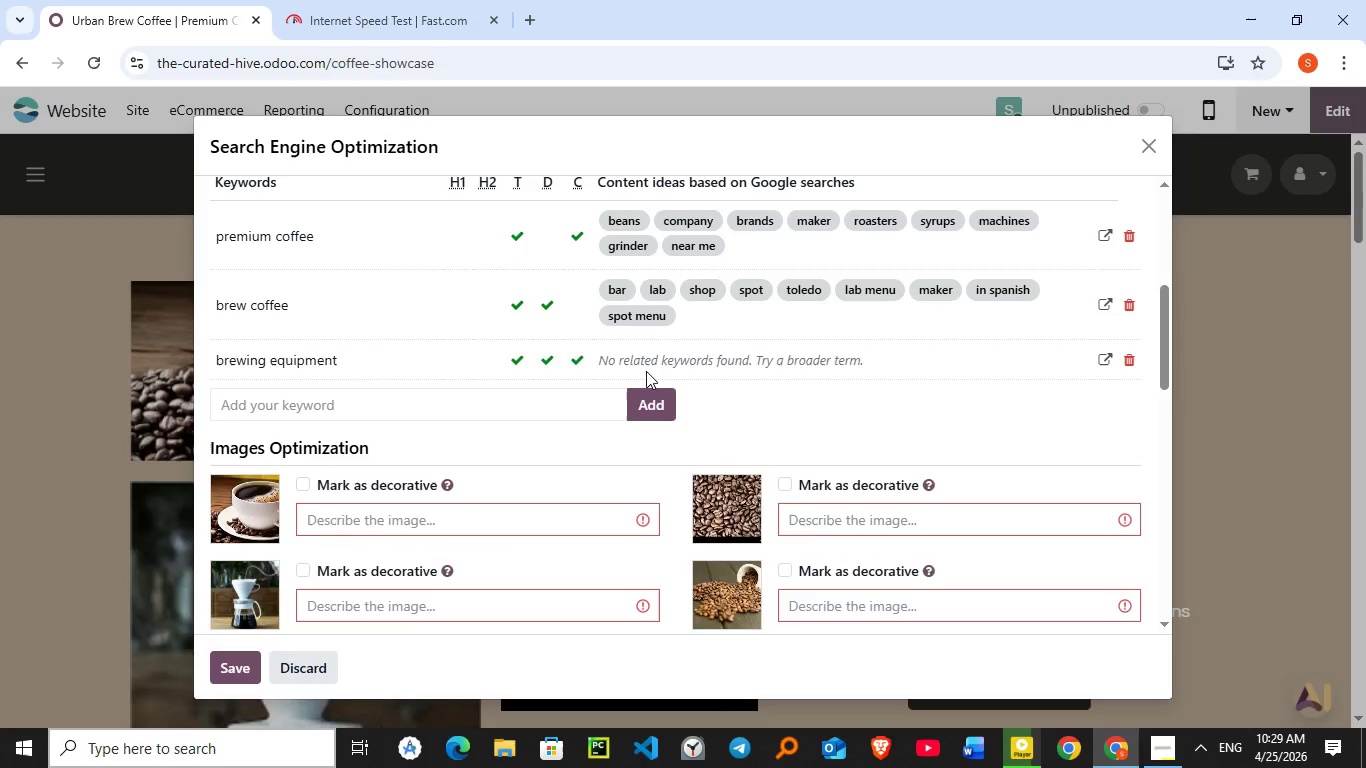 
left_click([646, 371])
 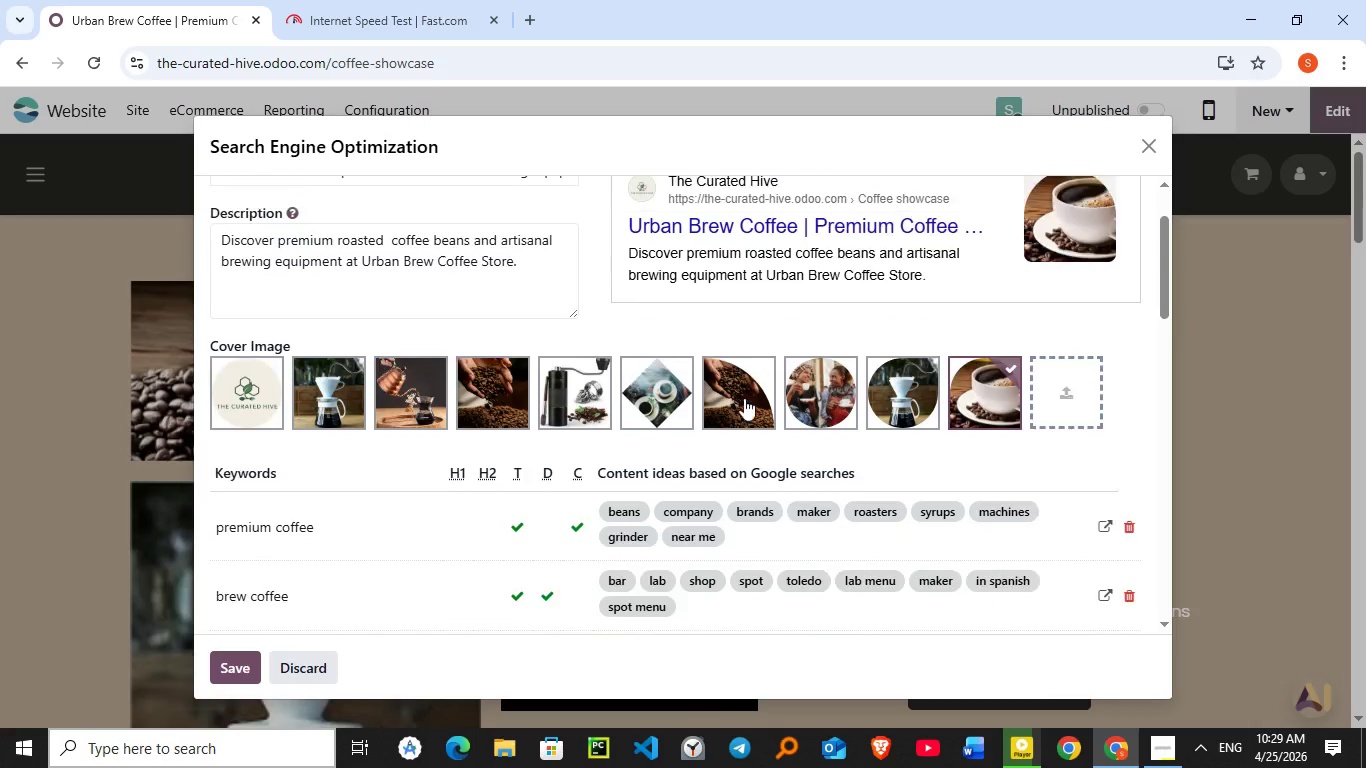 
scroll: coordinate [744, 398], scroll_direction: up, amount: 4.0
 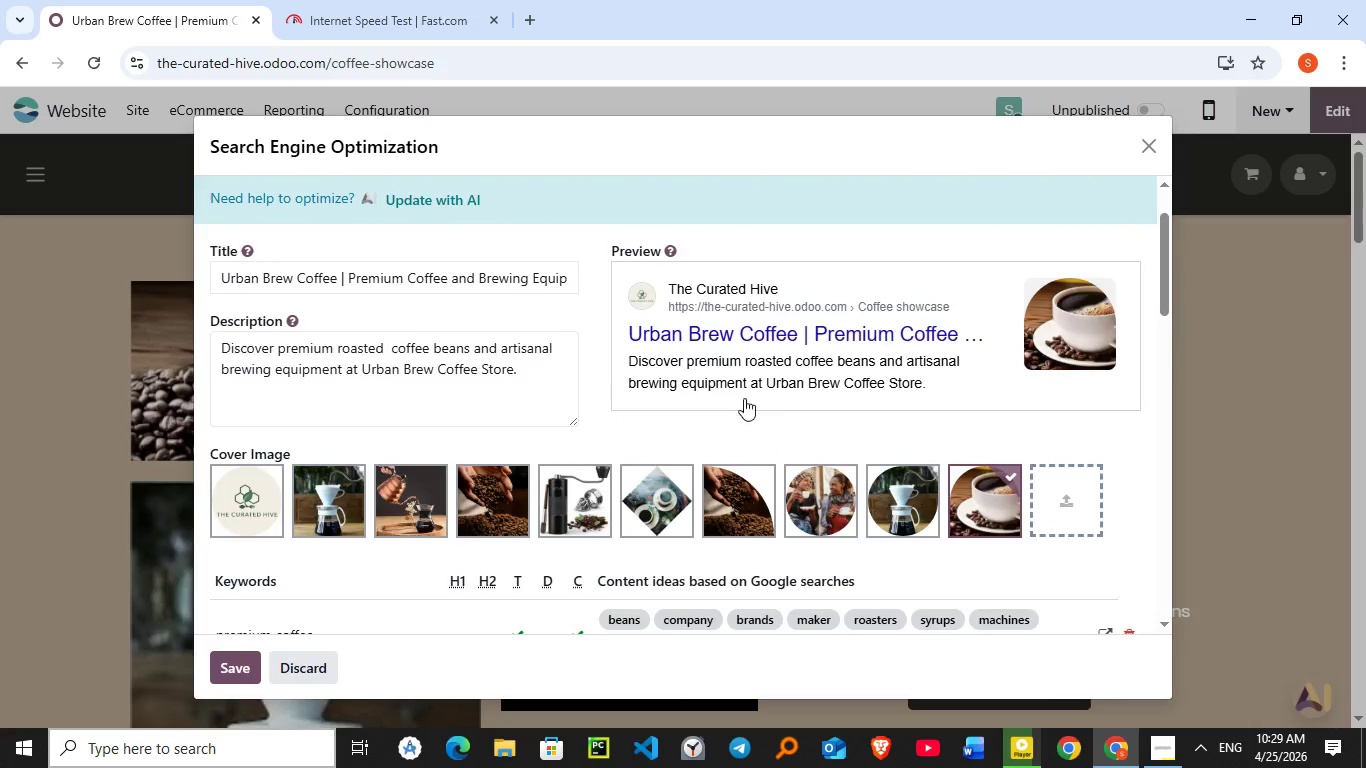 
scroll: coordinate [744, 398], scroll_direction: down, amount: 5.0
 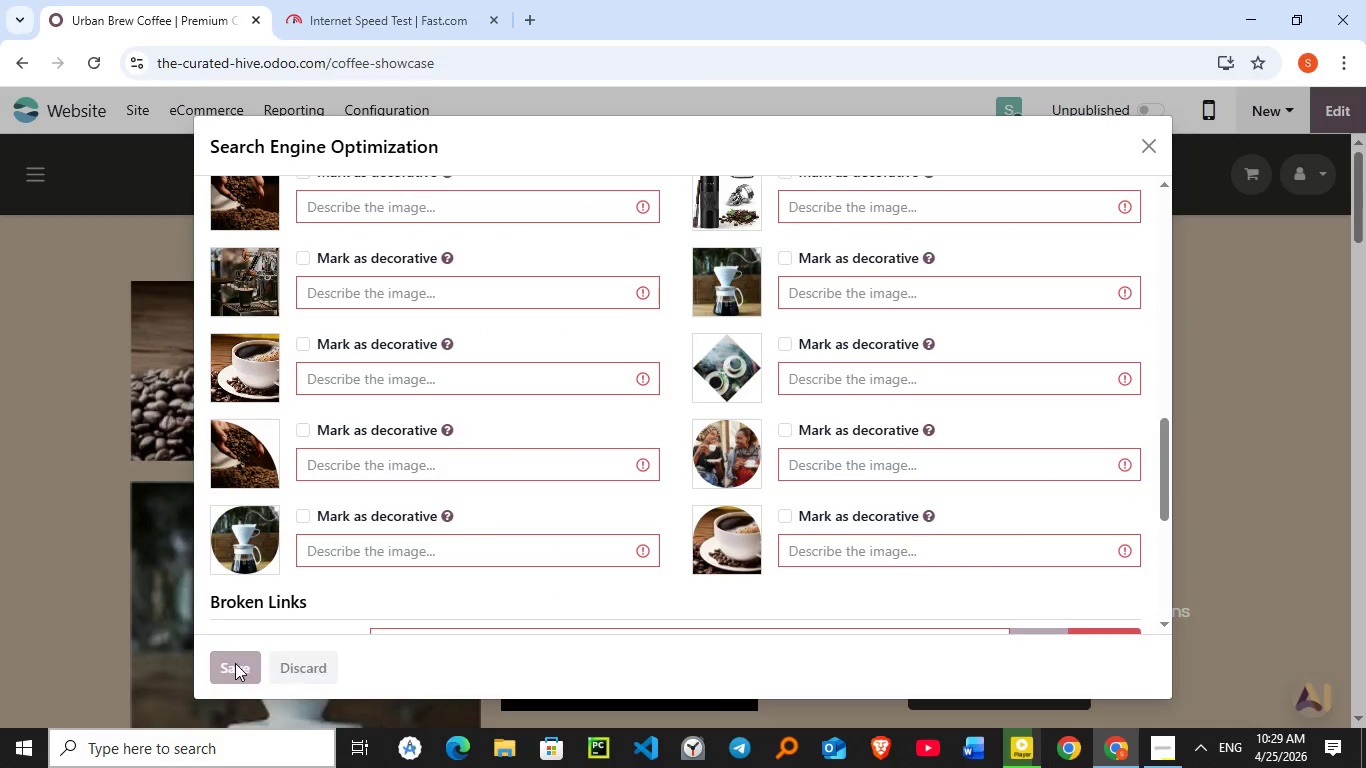 
left_click([235, 663])
 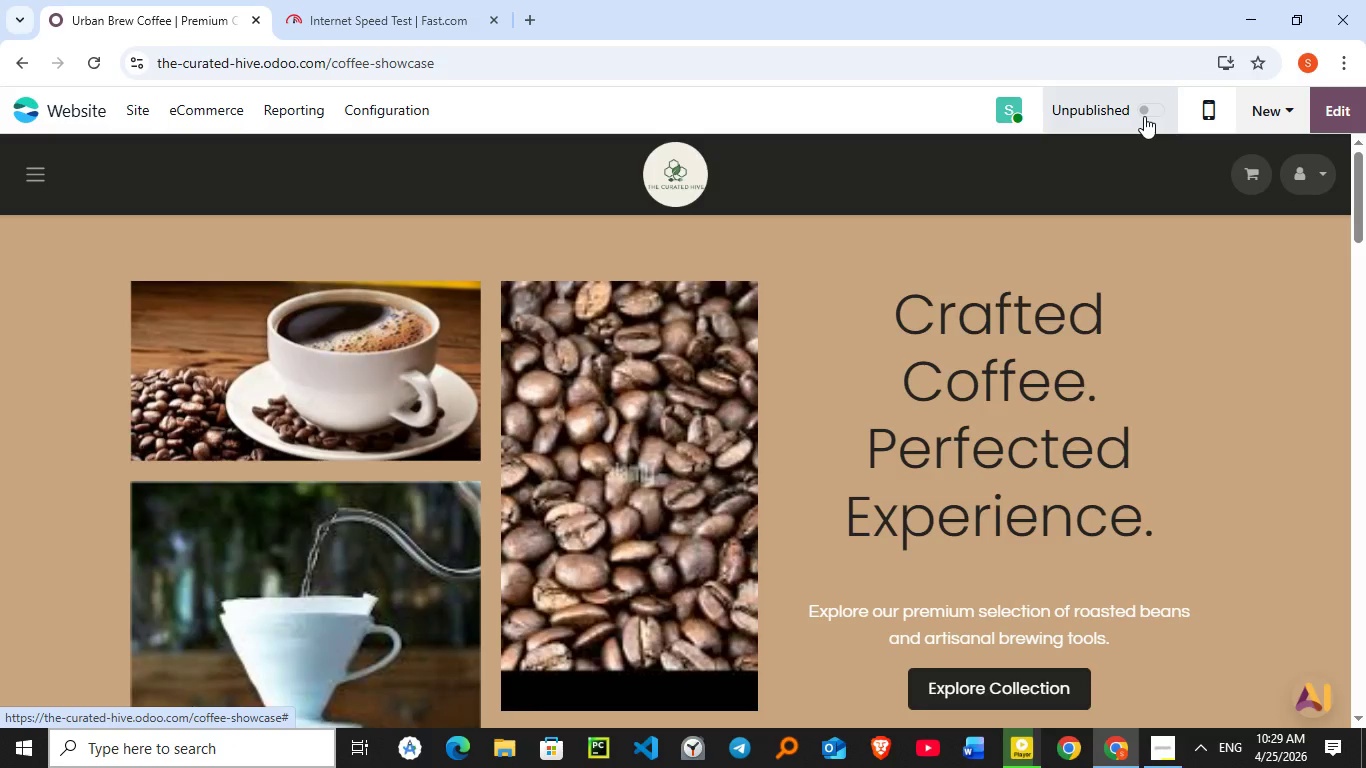 
left_click([1144, 116])
 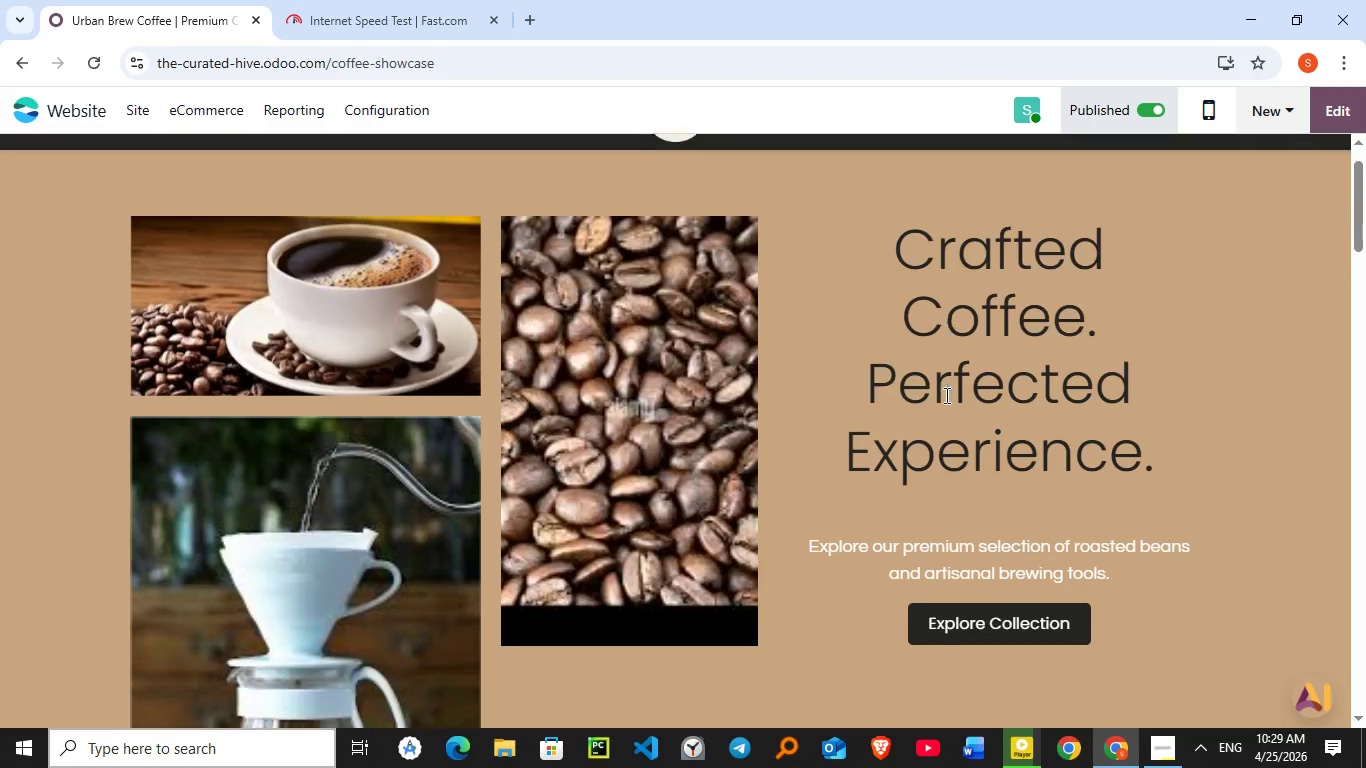 
scroll: coordinate [945, 395], scroll_direction: down, amount: 12.0
 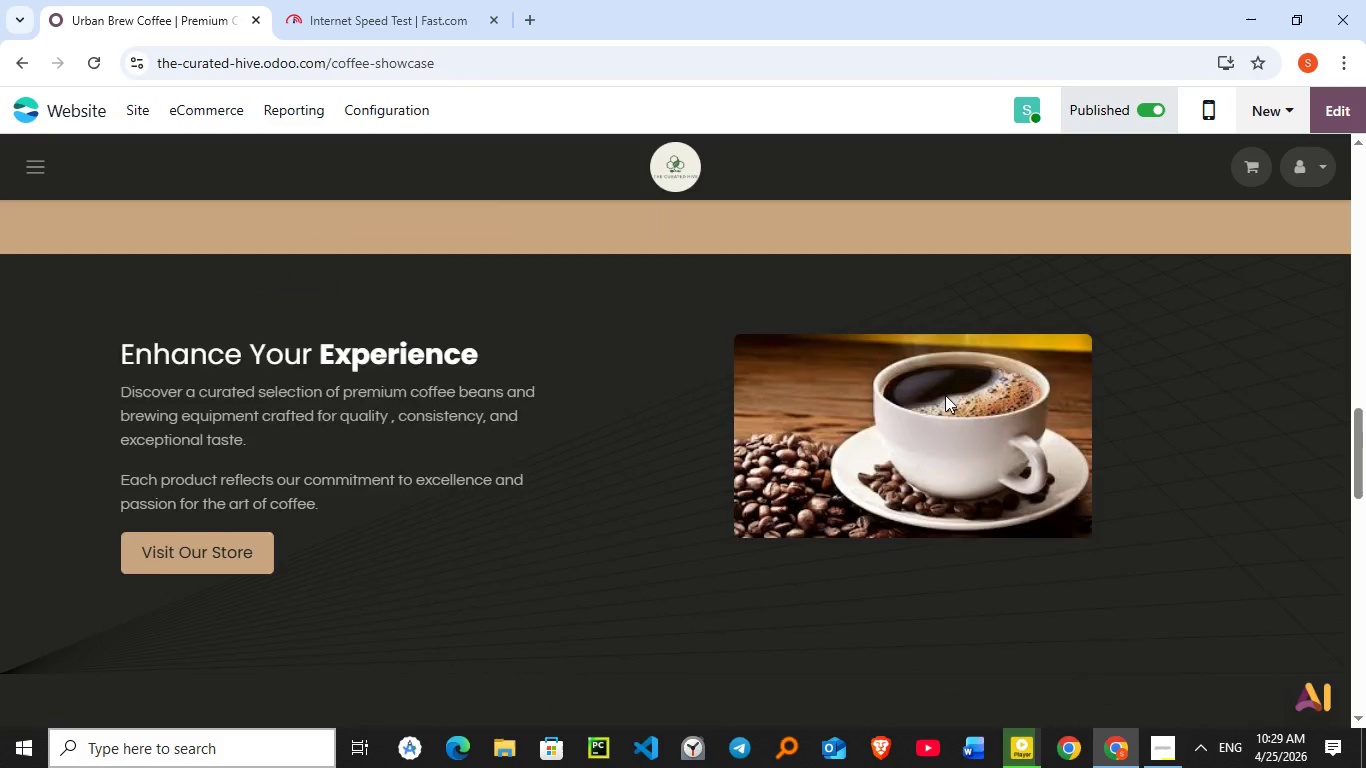 
scroll: coordinate [948, 394], scroll_direction: down, amount: 9.0
 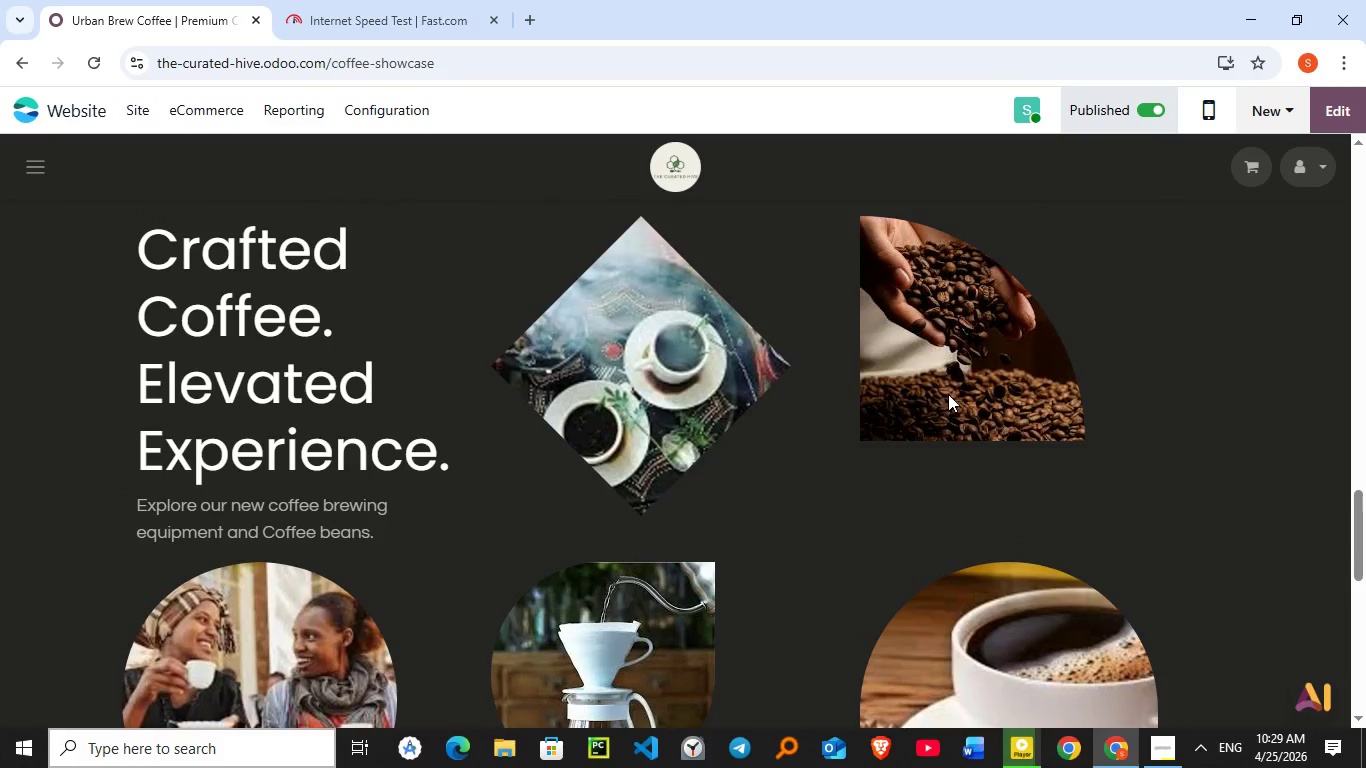 
scroll: coordinate [948, 394], scroll_direction: up, amount: 10.0
 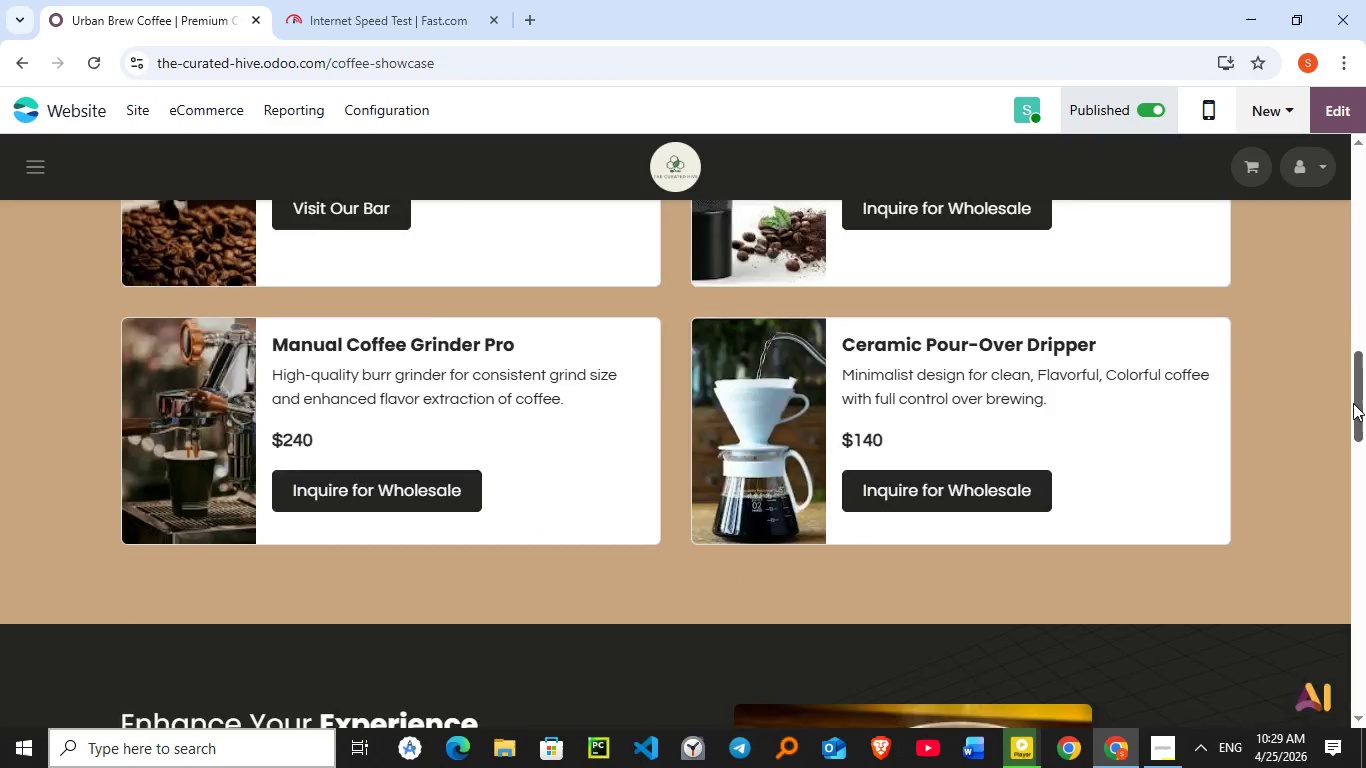 
left_click_drag(start_coordinate=[1353, 407], to_coordinate=[1285, 183])
 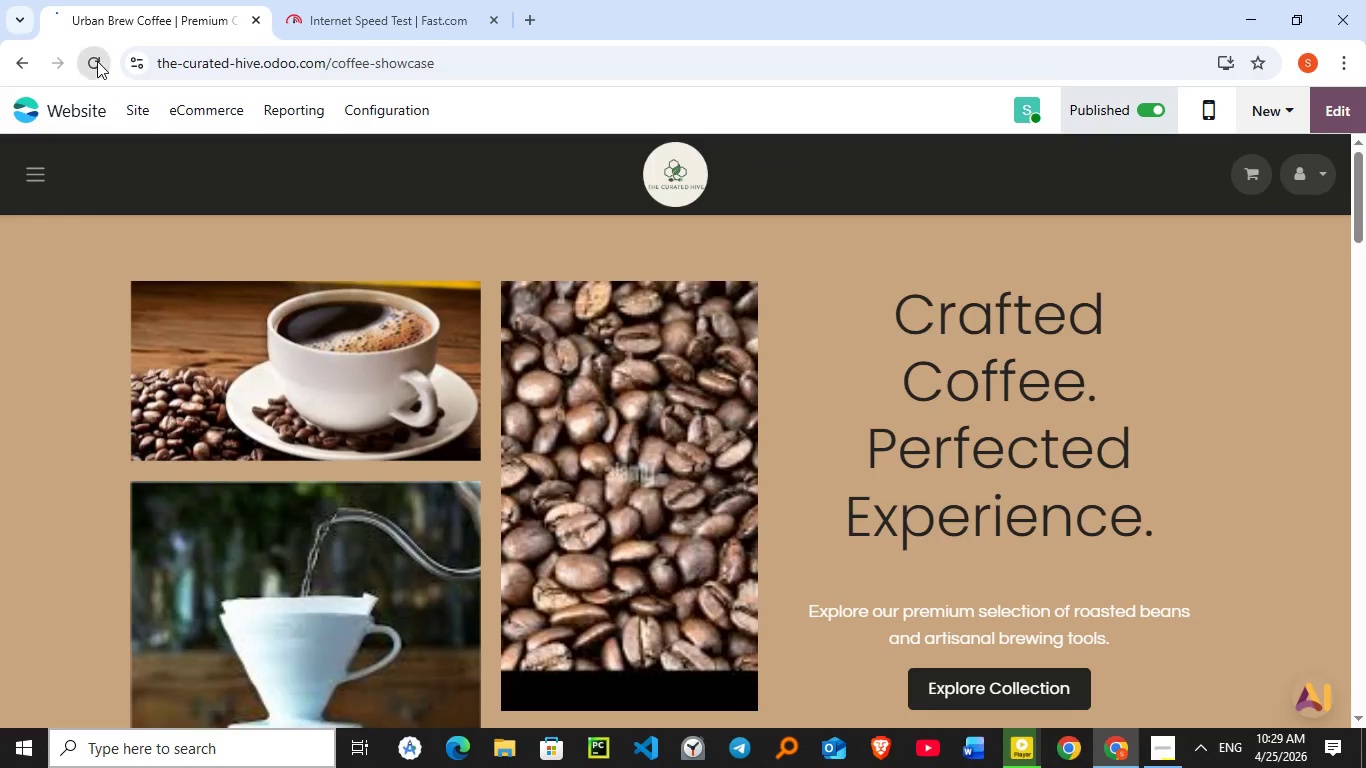 
left_click([98, 61])
 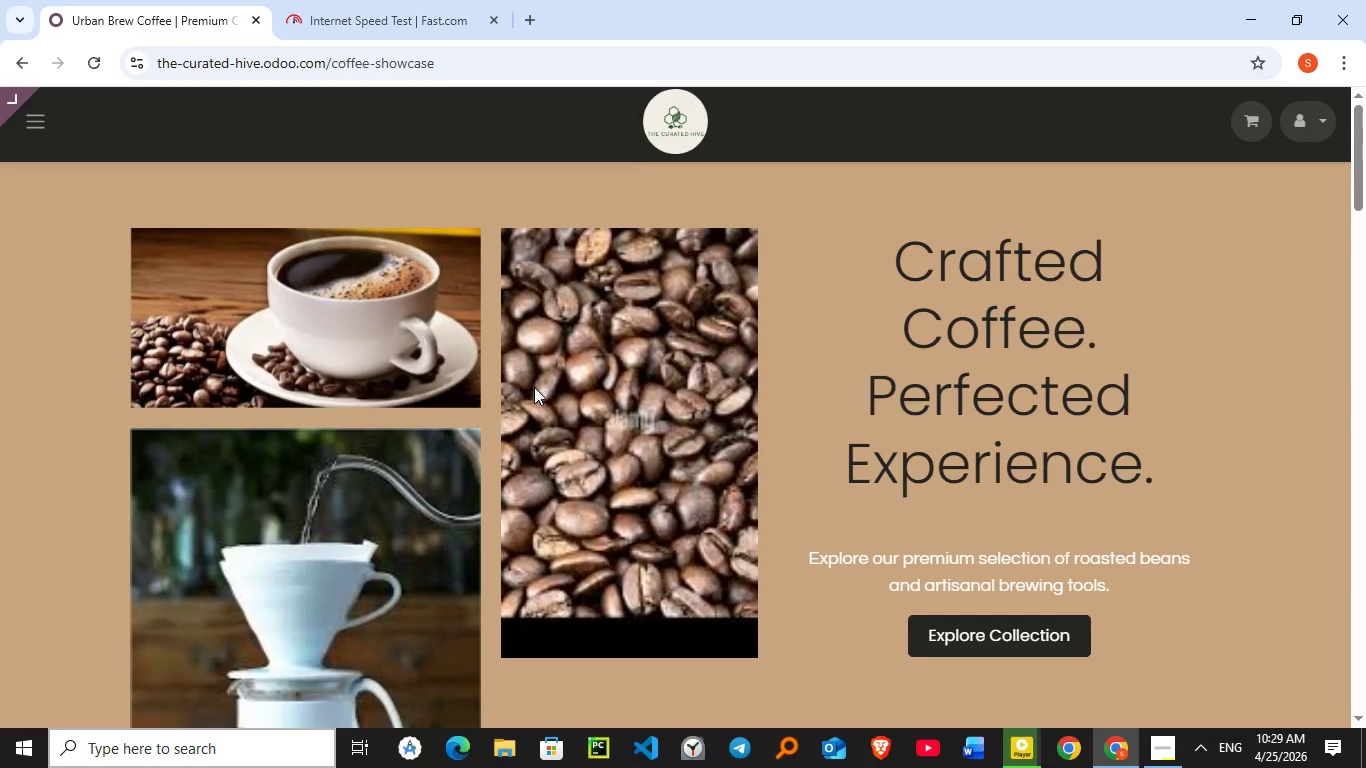 
scroll: coordinate [534, 387], scroll_direction: down, amount: 9.0
 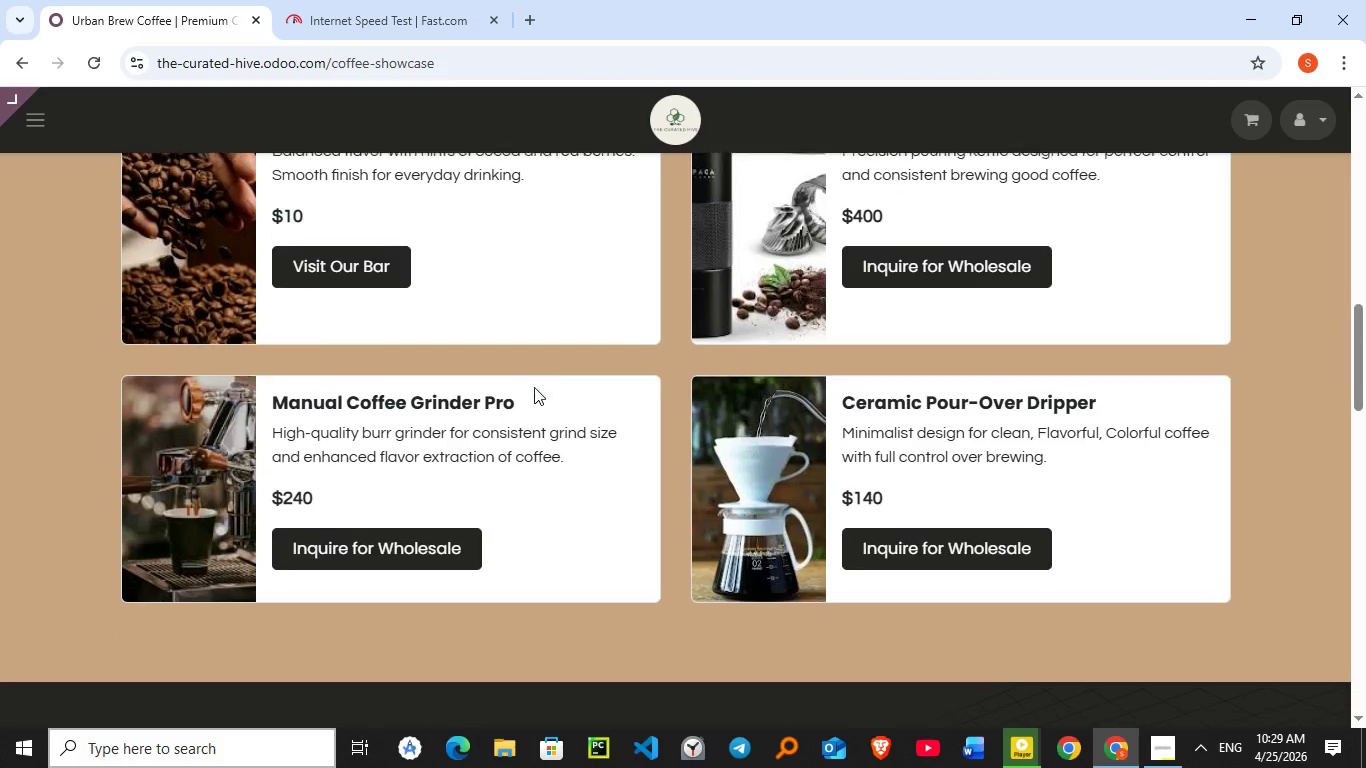 